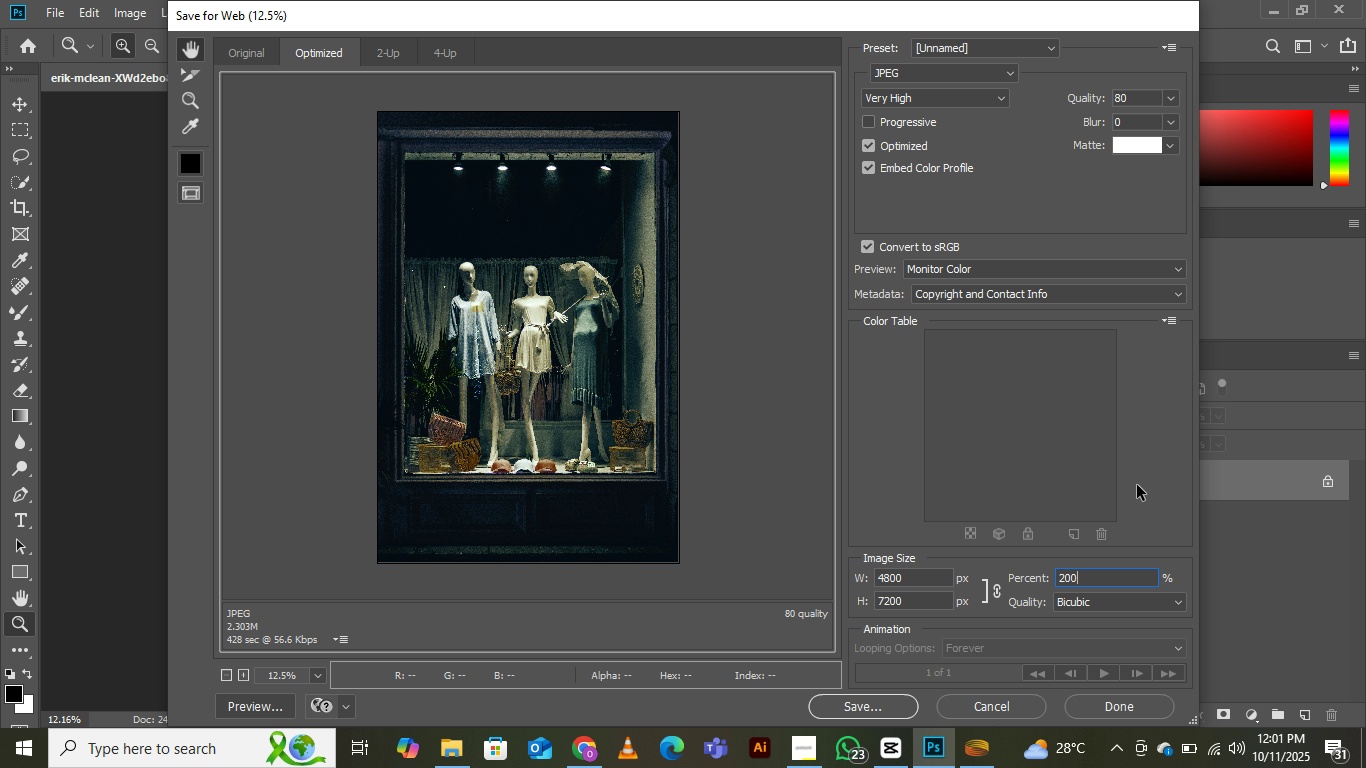 
left_click([1137, 485])
 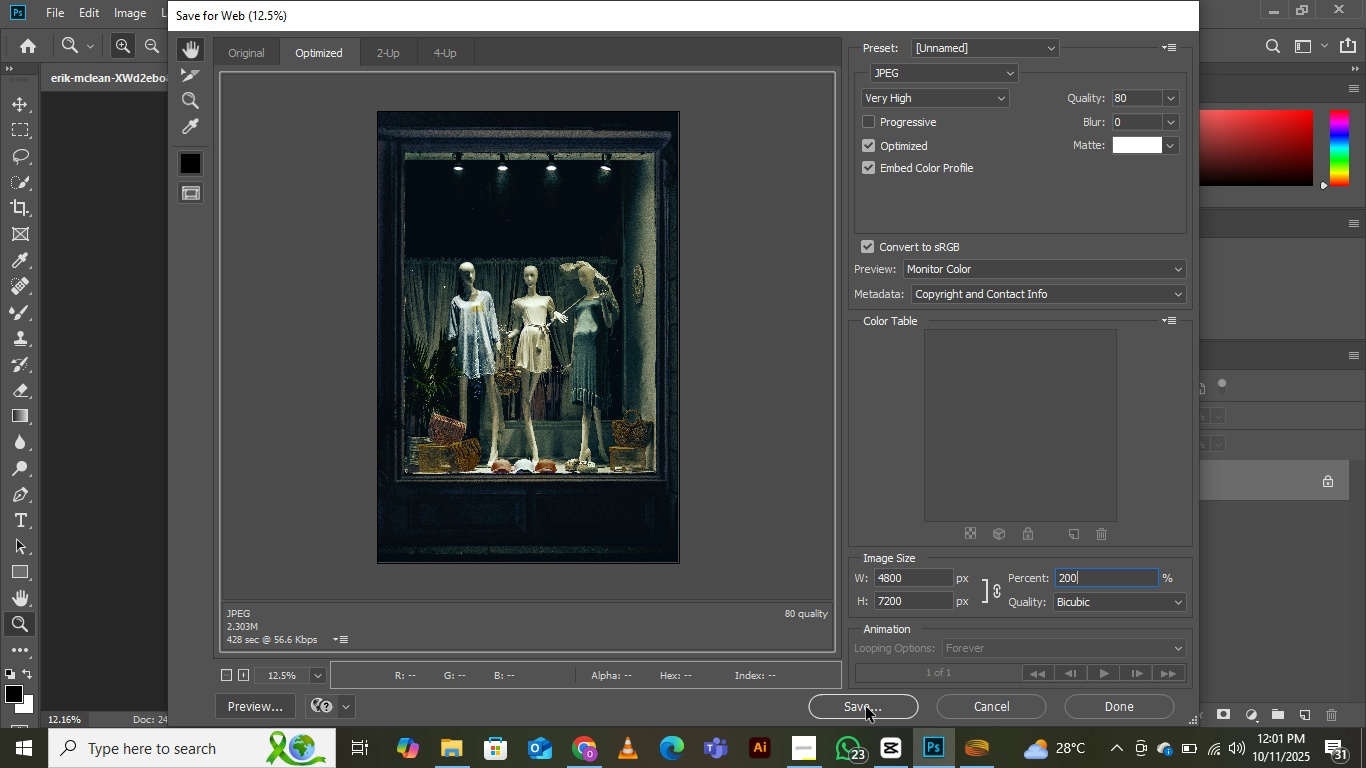 
left_click([866, 707])
 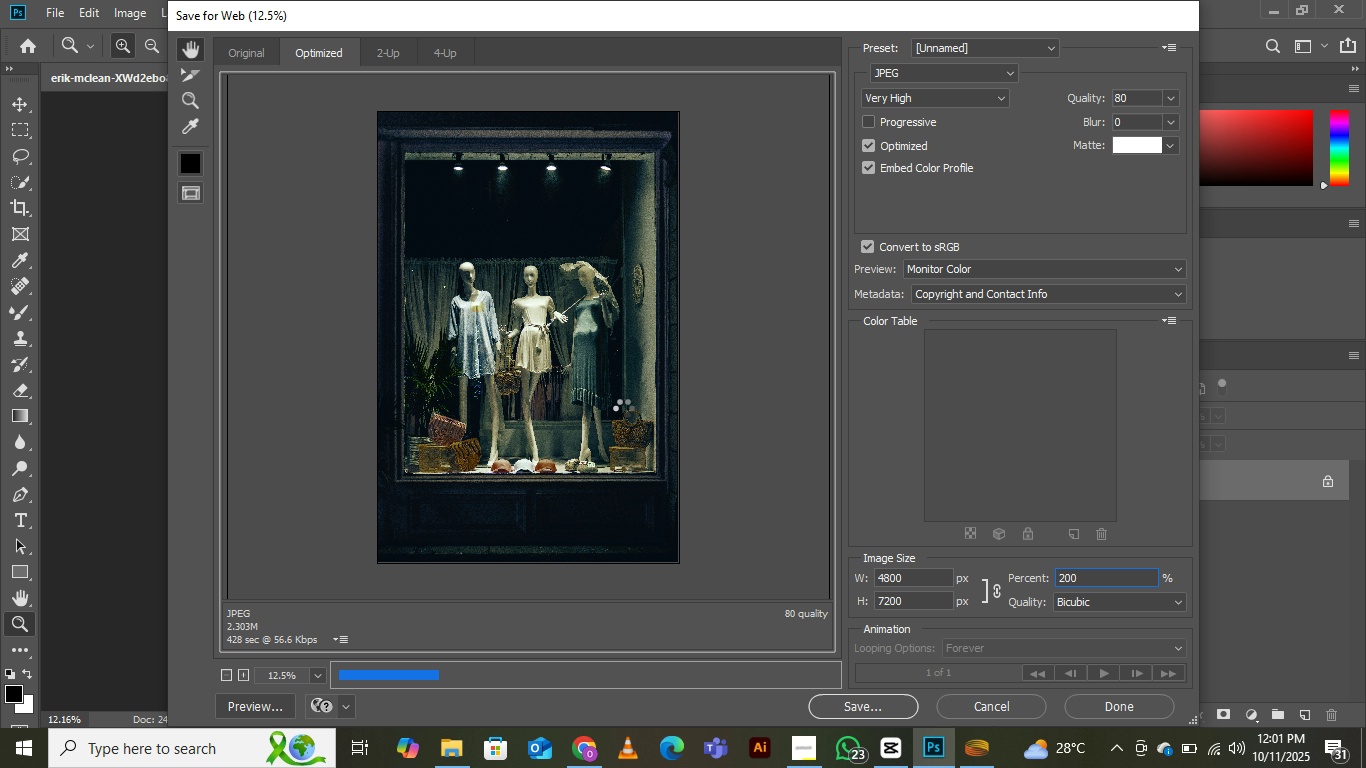 
wait(17.47)
 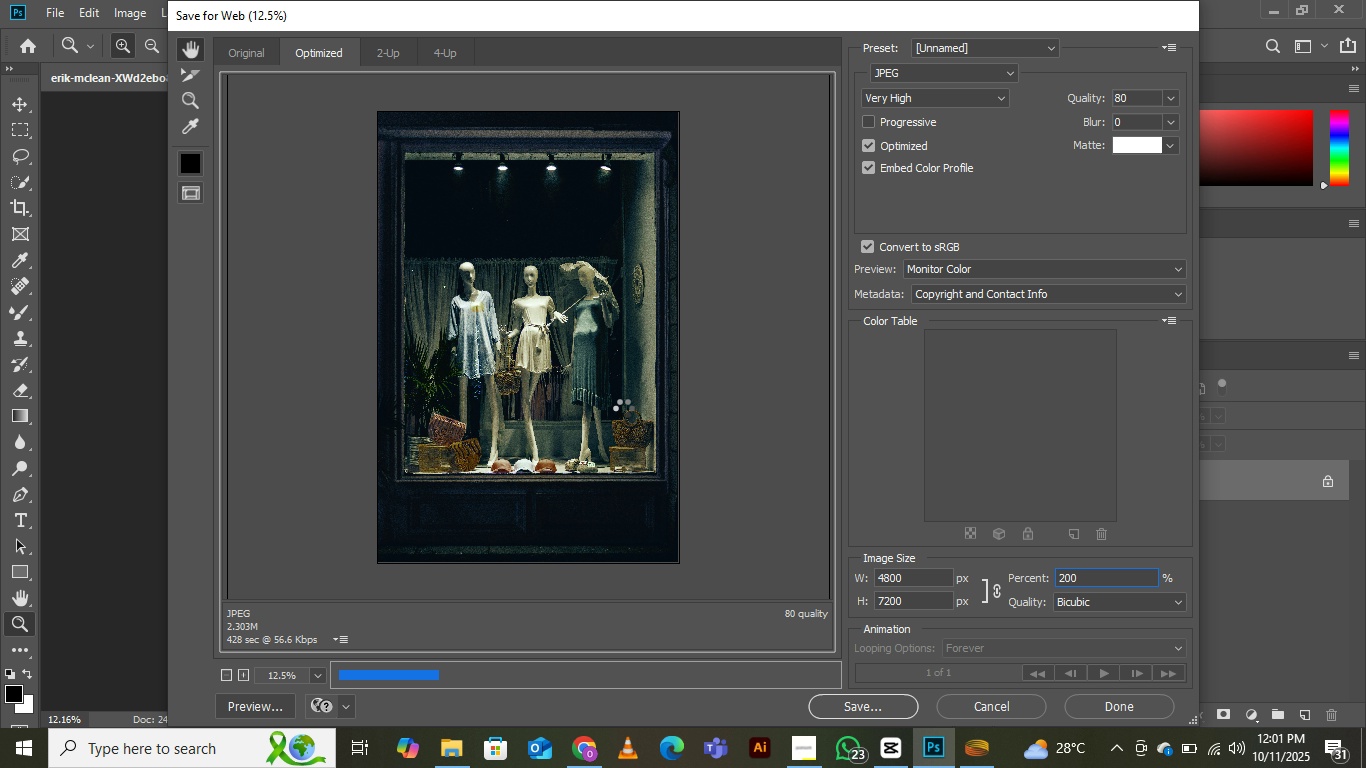 
left_click([580, 75])
 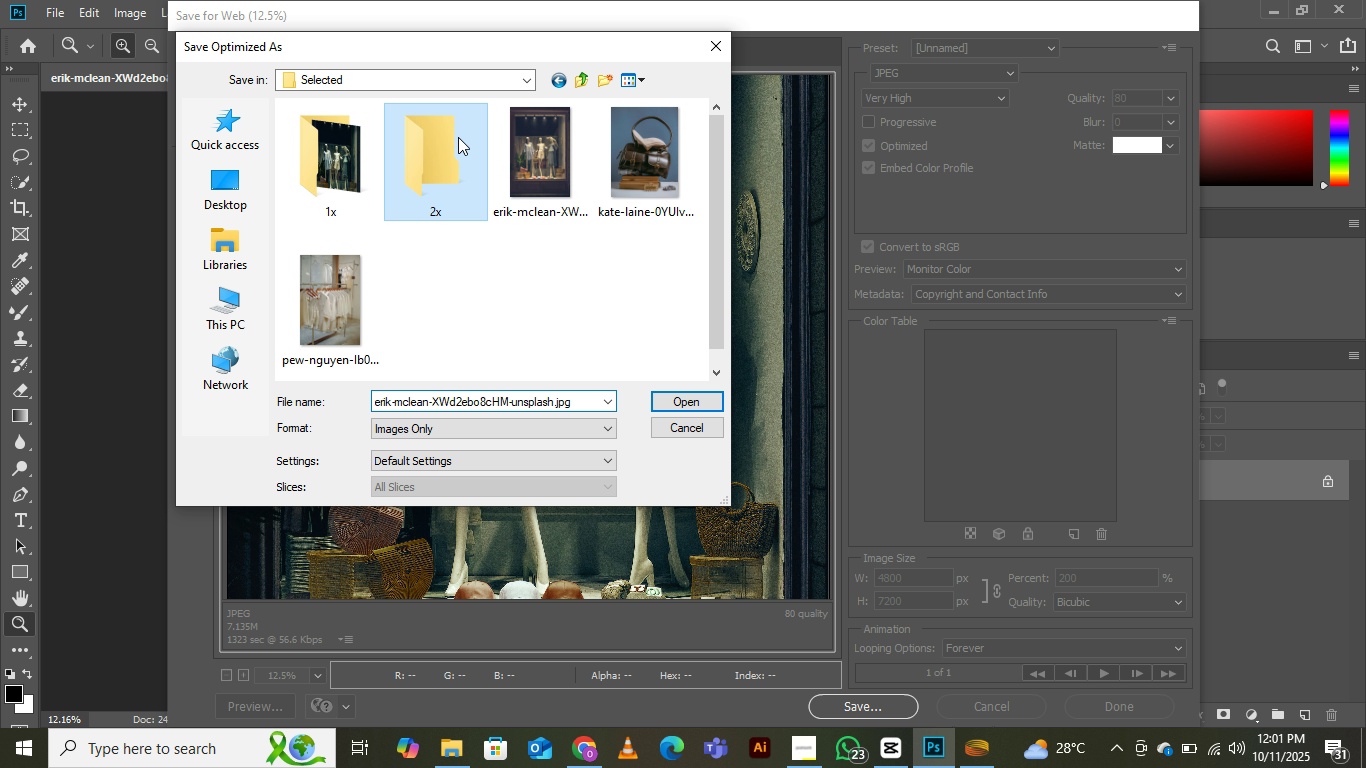 
double_click([458, 137])
 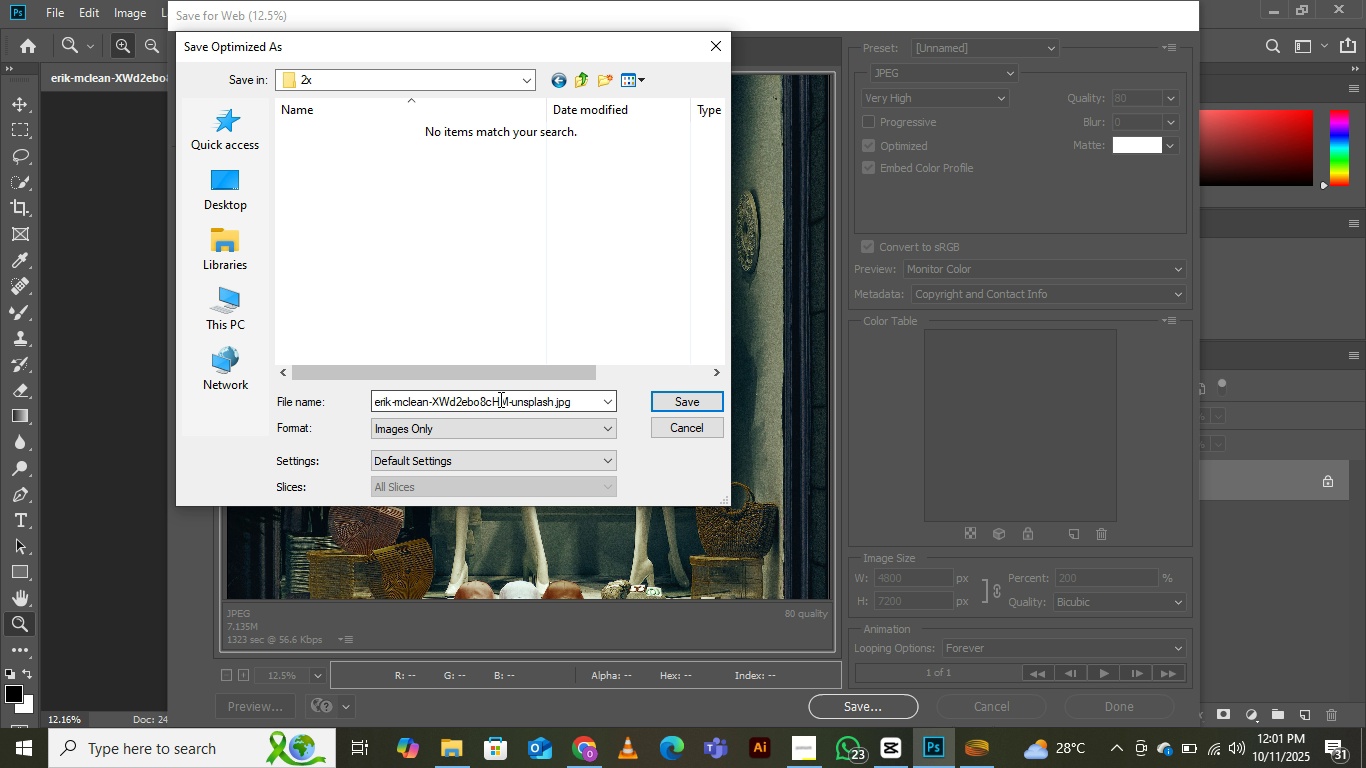 
left_click([499, 399])
 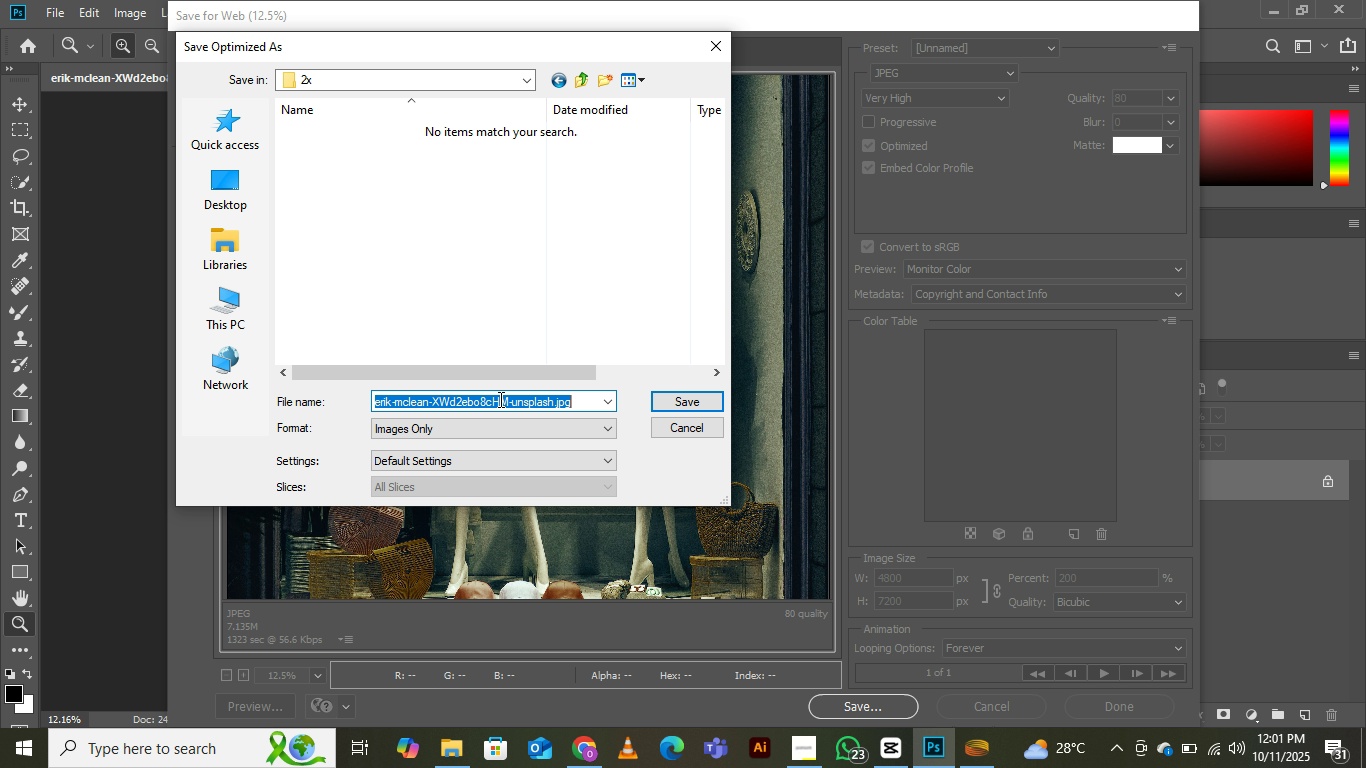 
key(Control+V)
 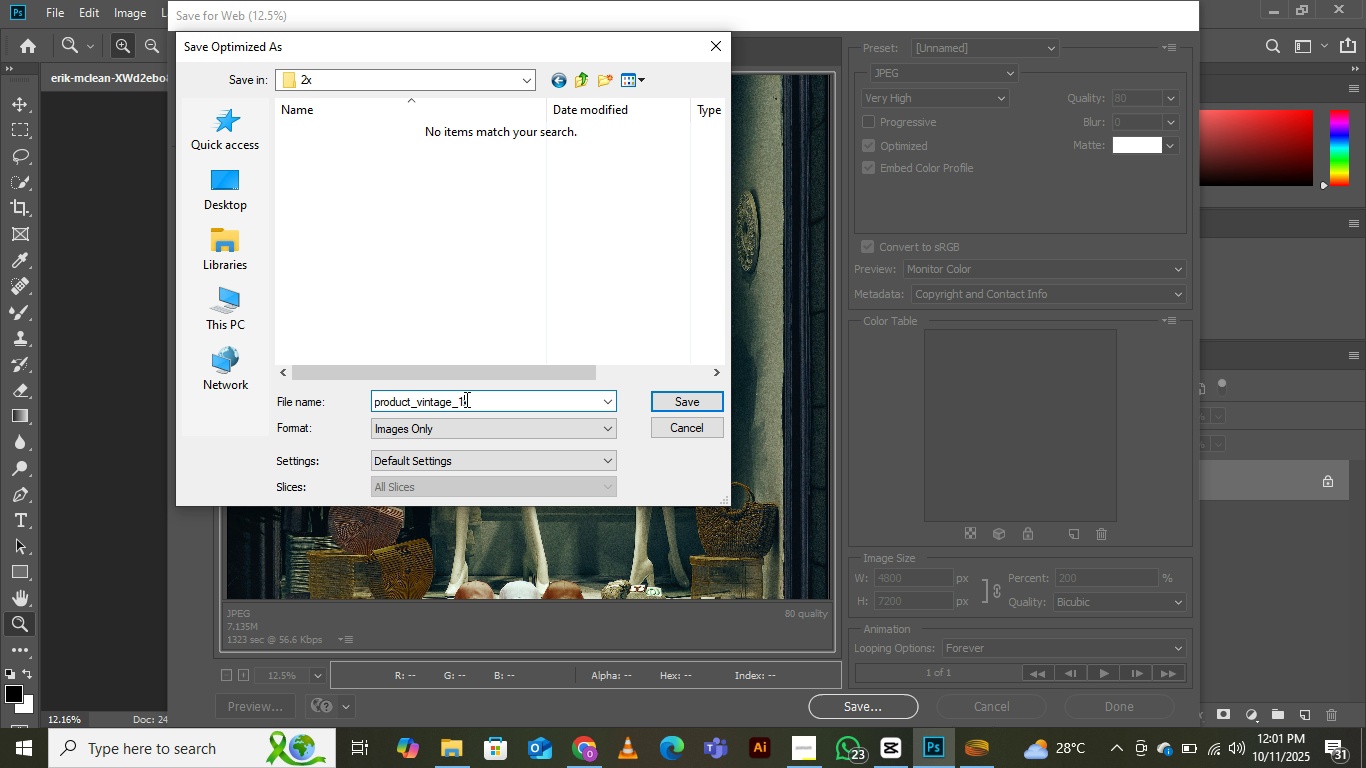 
left_click([465, 399])
 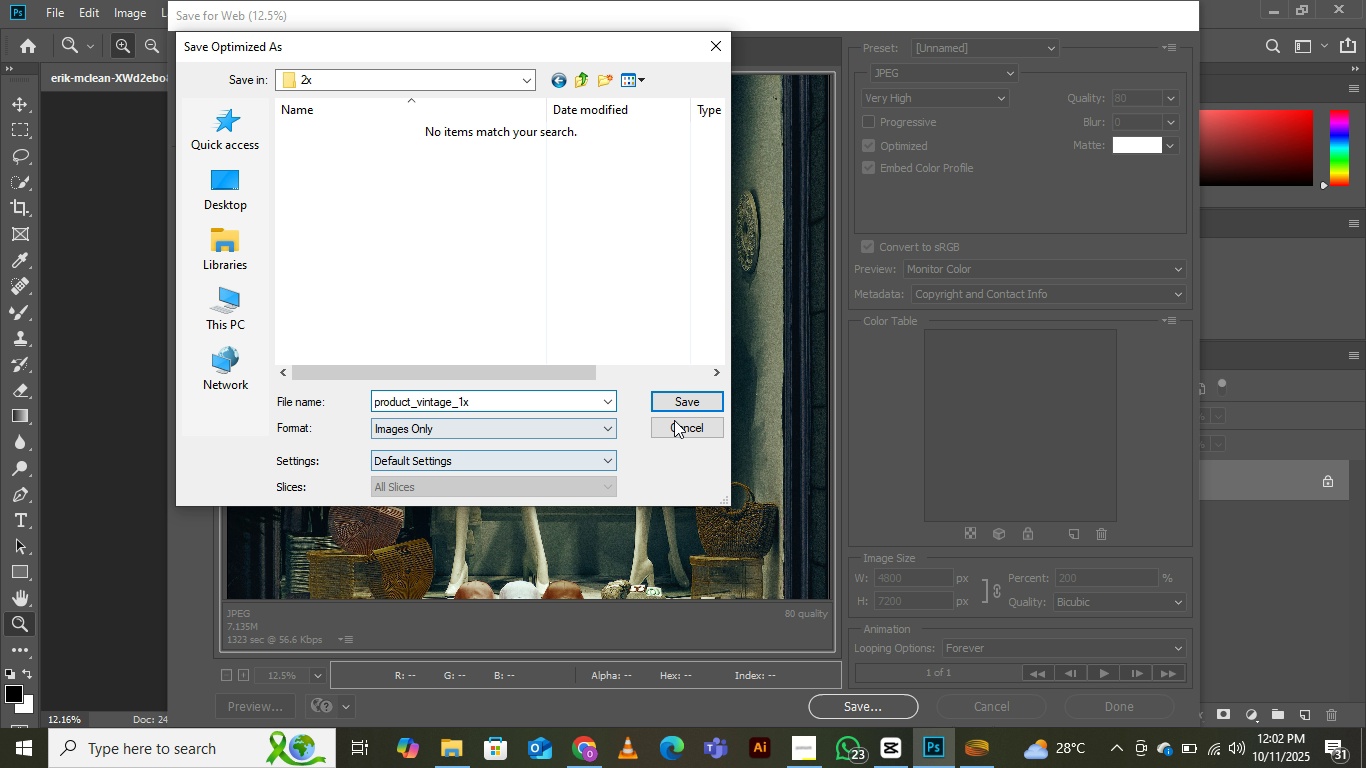 
key(Backspace)
 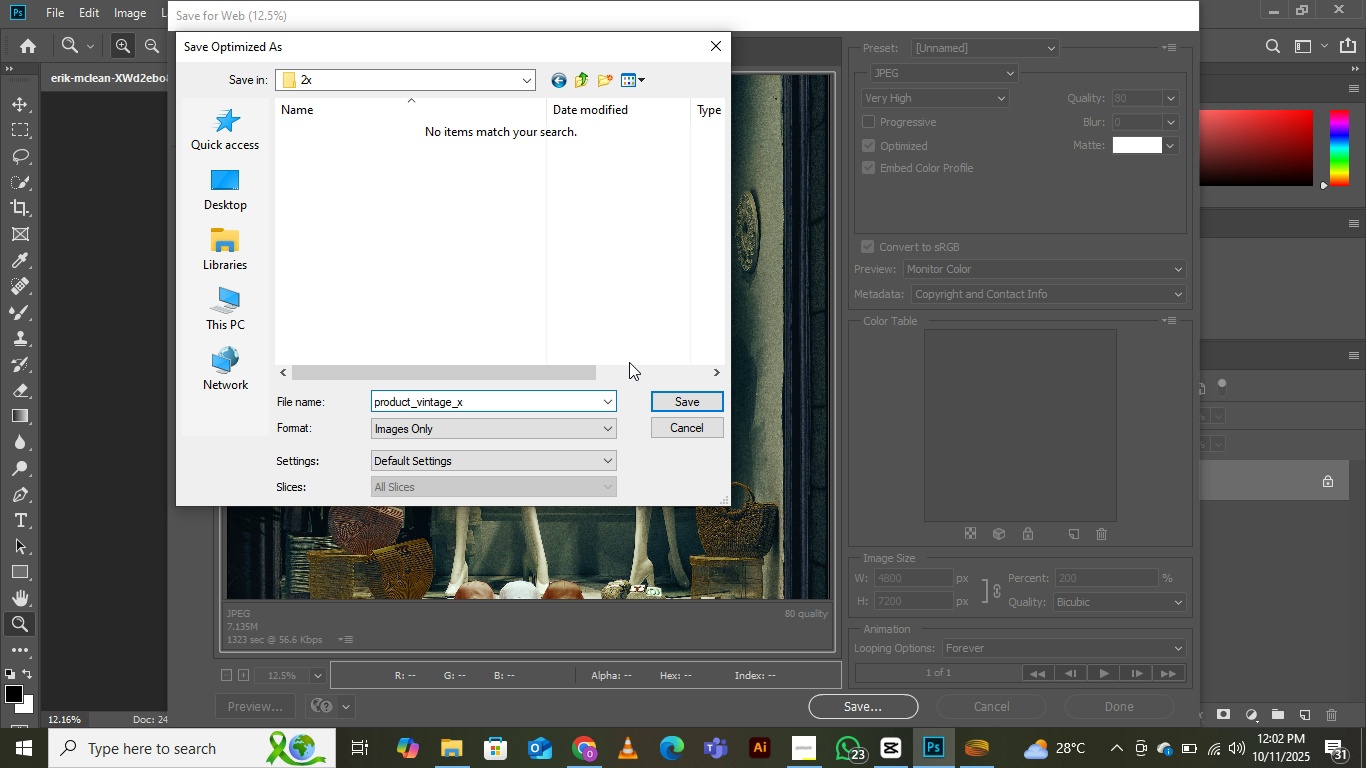 
key(2)
 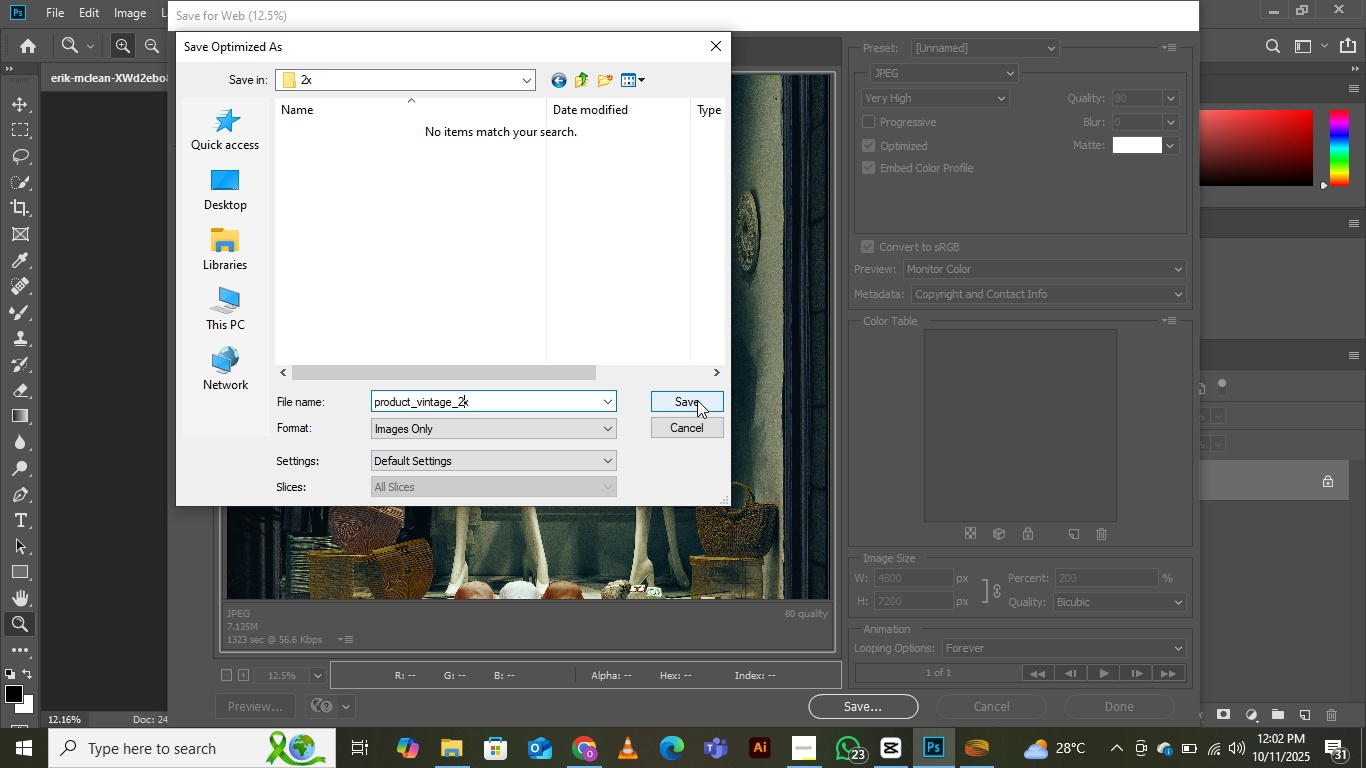 
left_click([697, 398])
 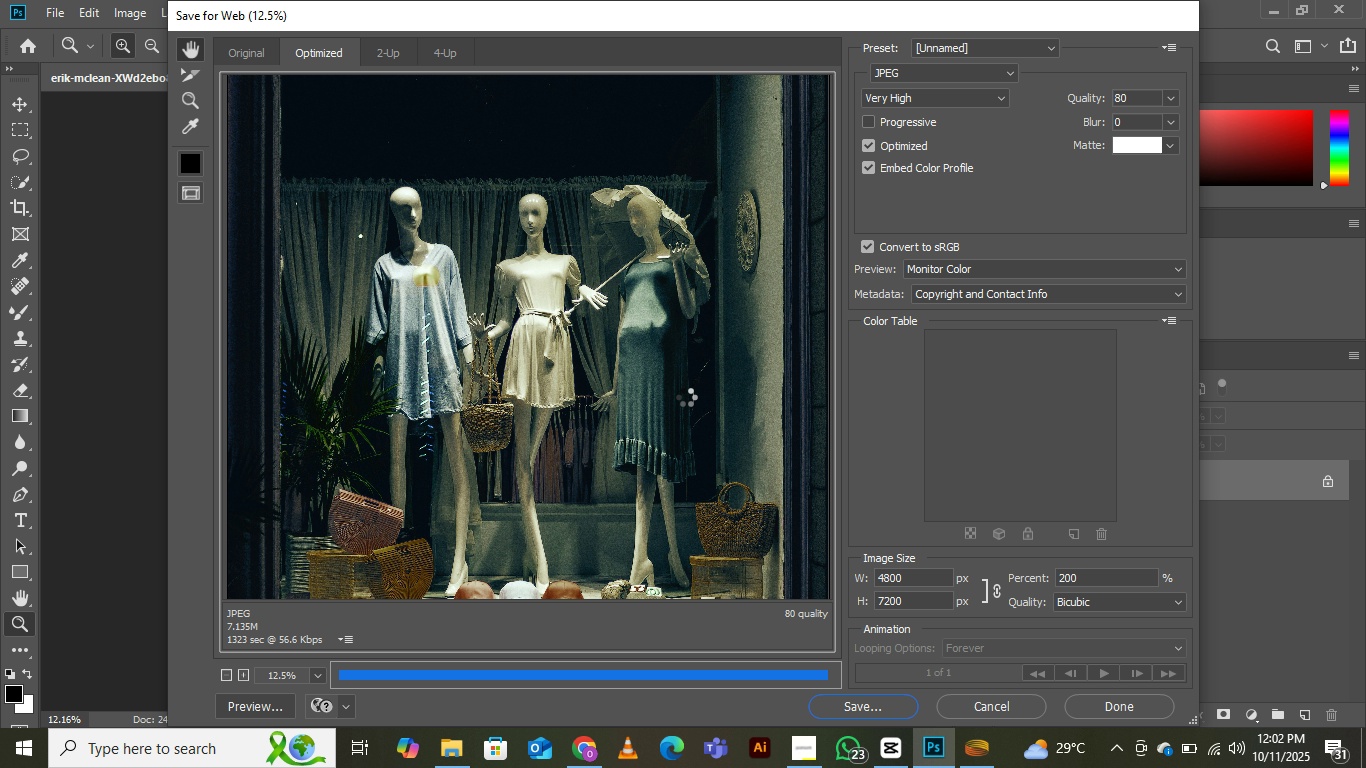 
wait(12.27)
 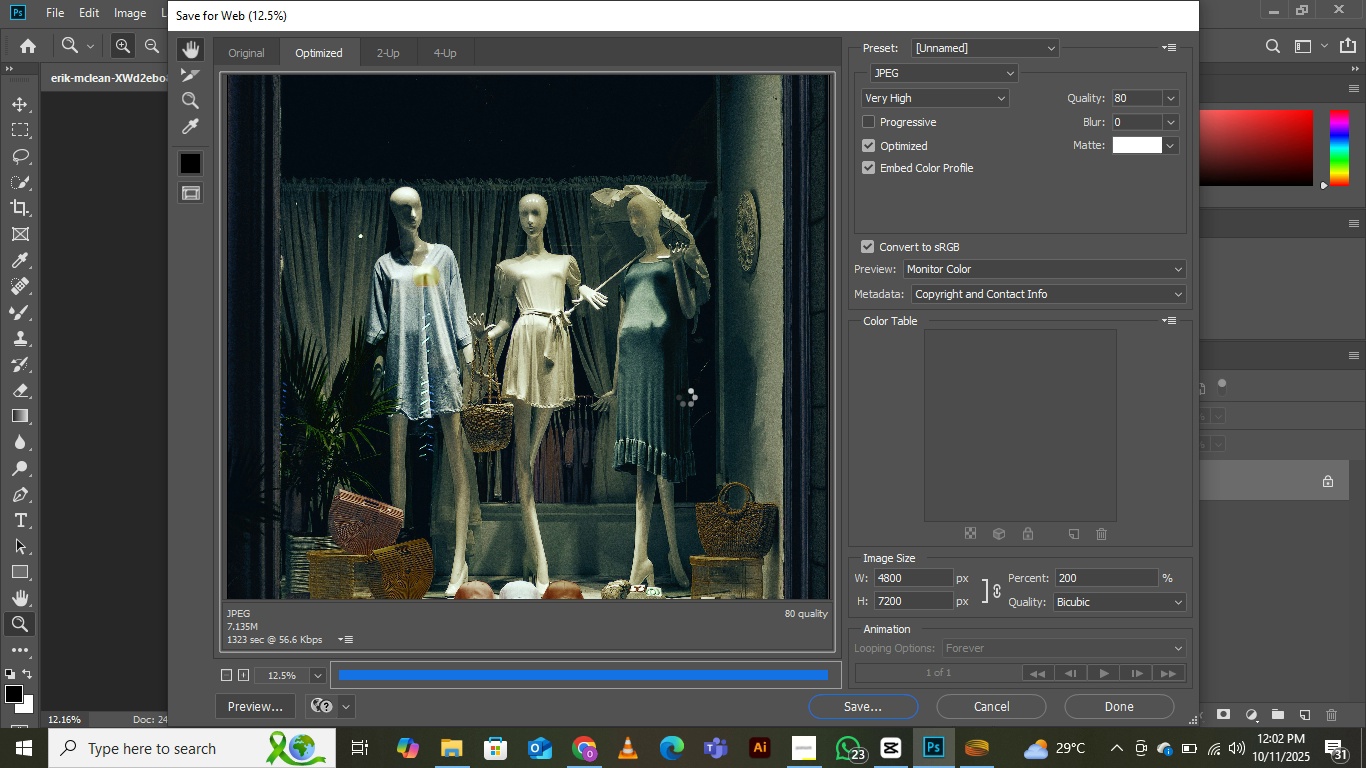 
left_click([540, 78])
 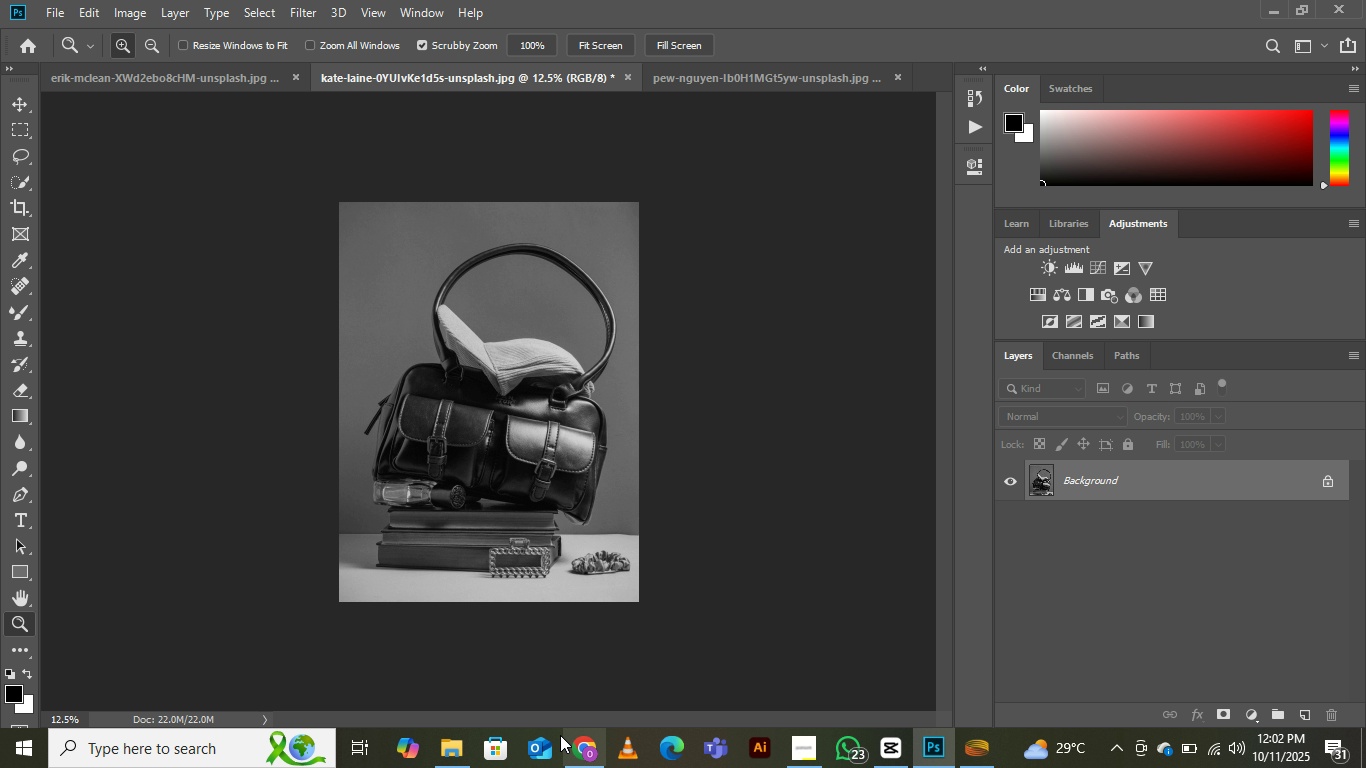 
left_click([583, 757])
 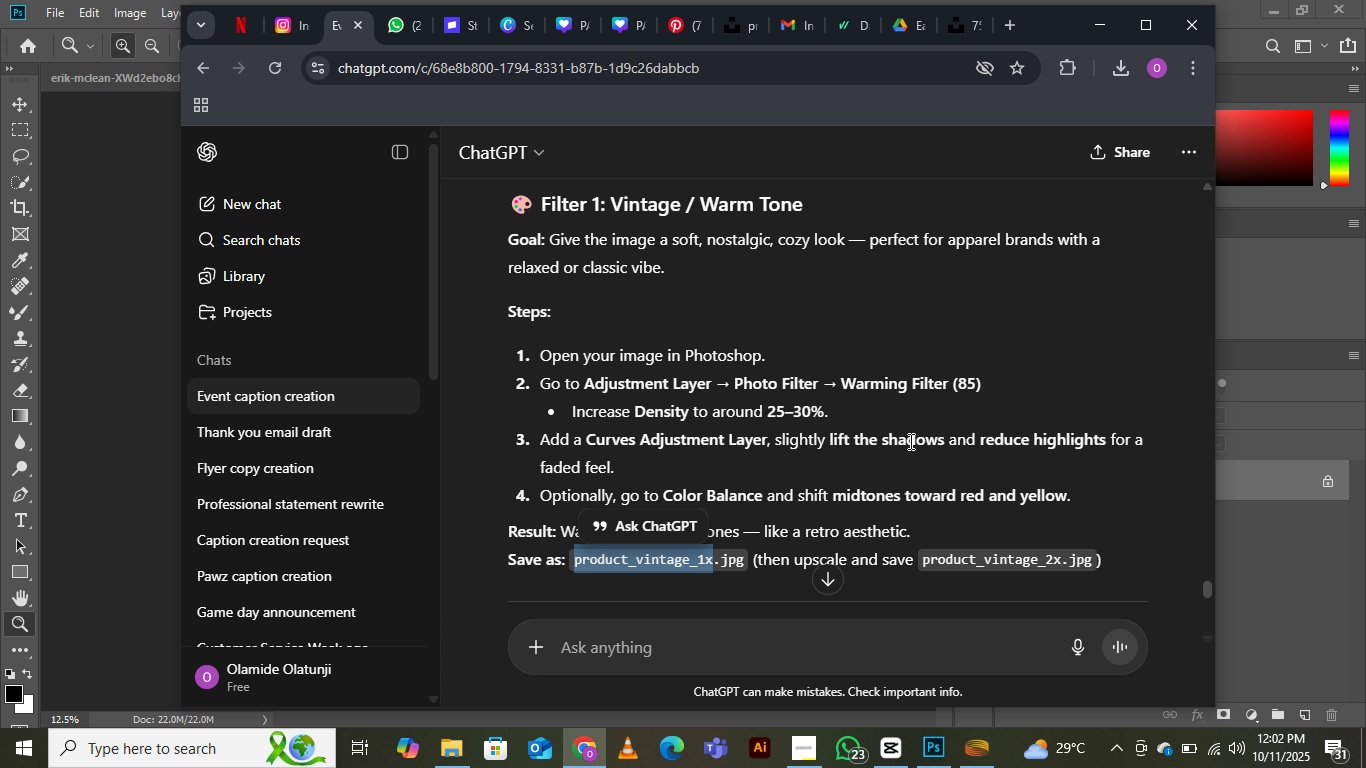 
left_click([938, 434])
 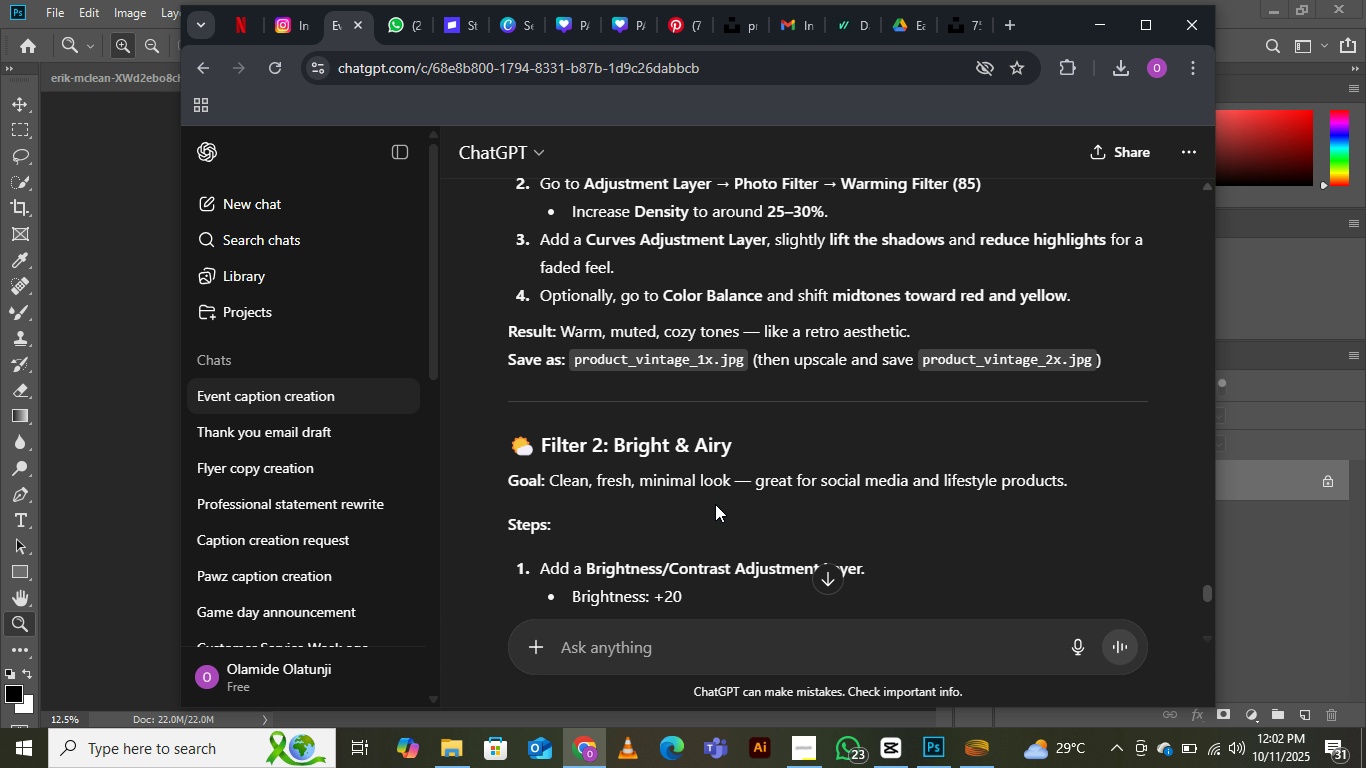 
scroll: coordinate [663, 549], scroll_direction: down, amount: 10.0
 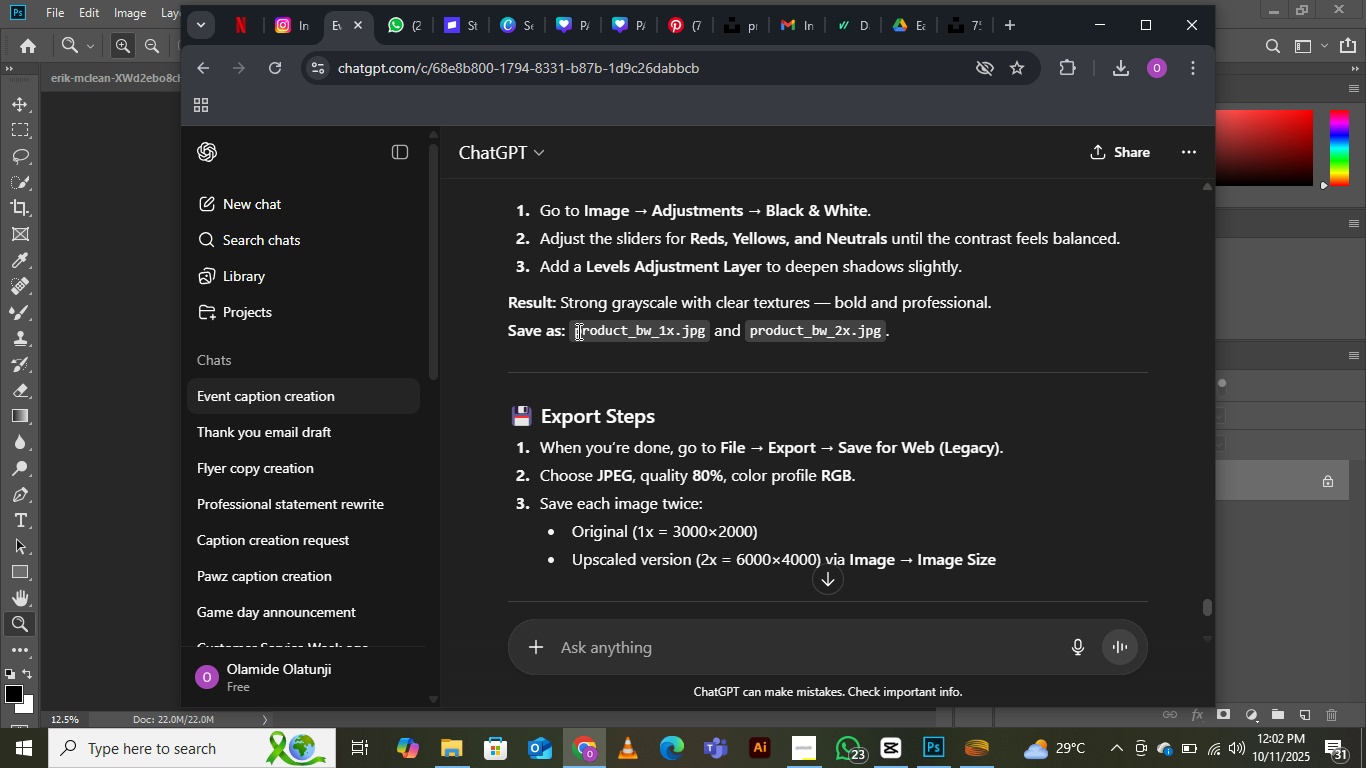 
left_click_drag(start_coordinate=[572, 331], to_coordinate=[679, 327])
 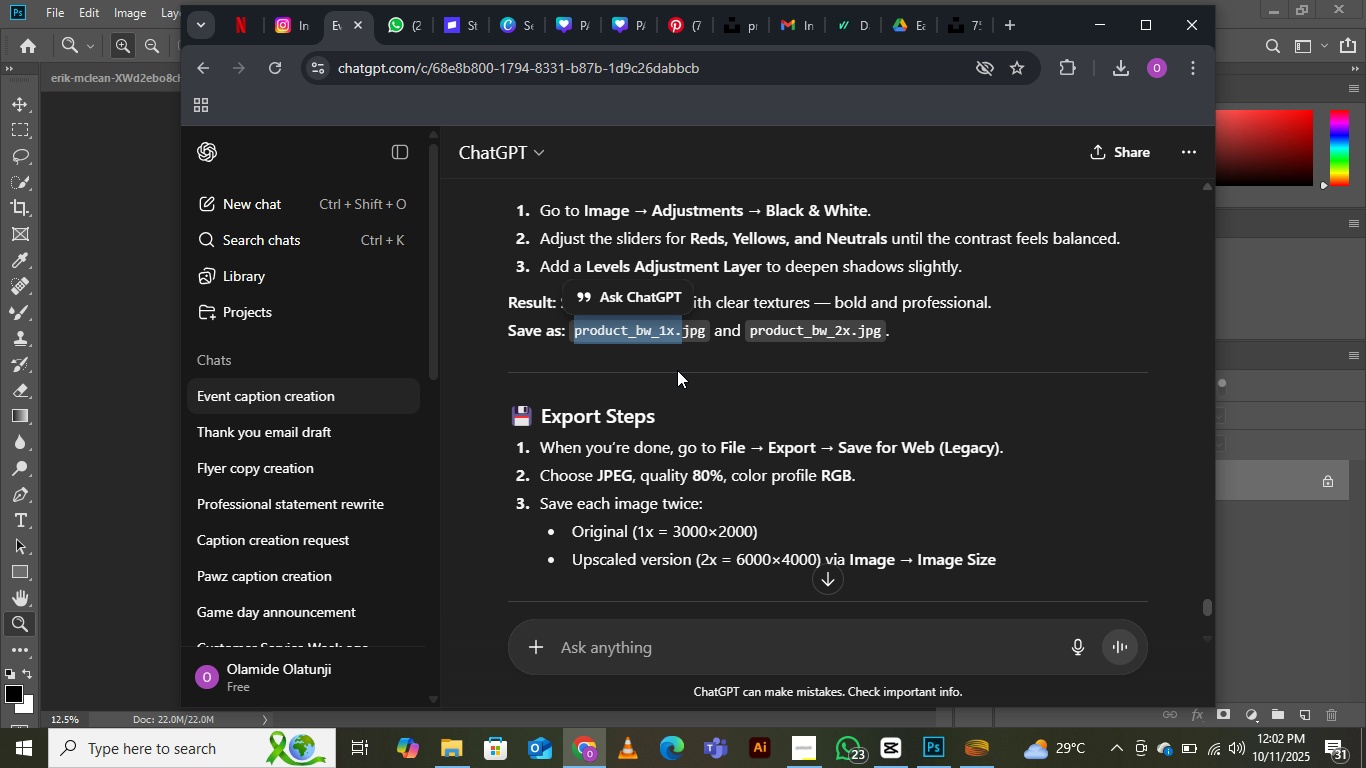 
key(Control+C)
 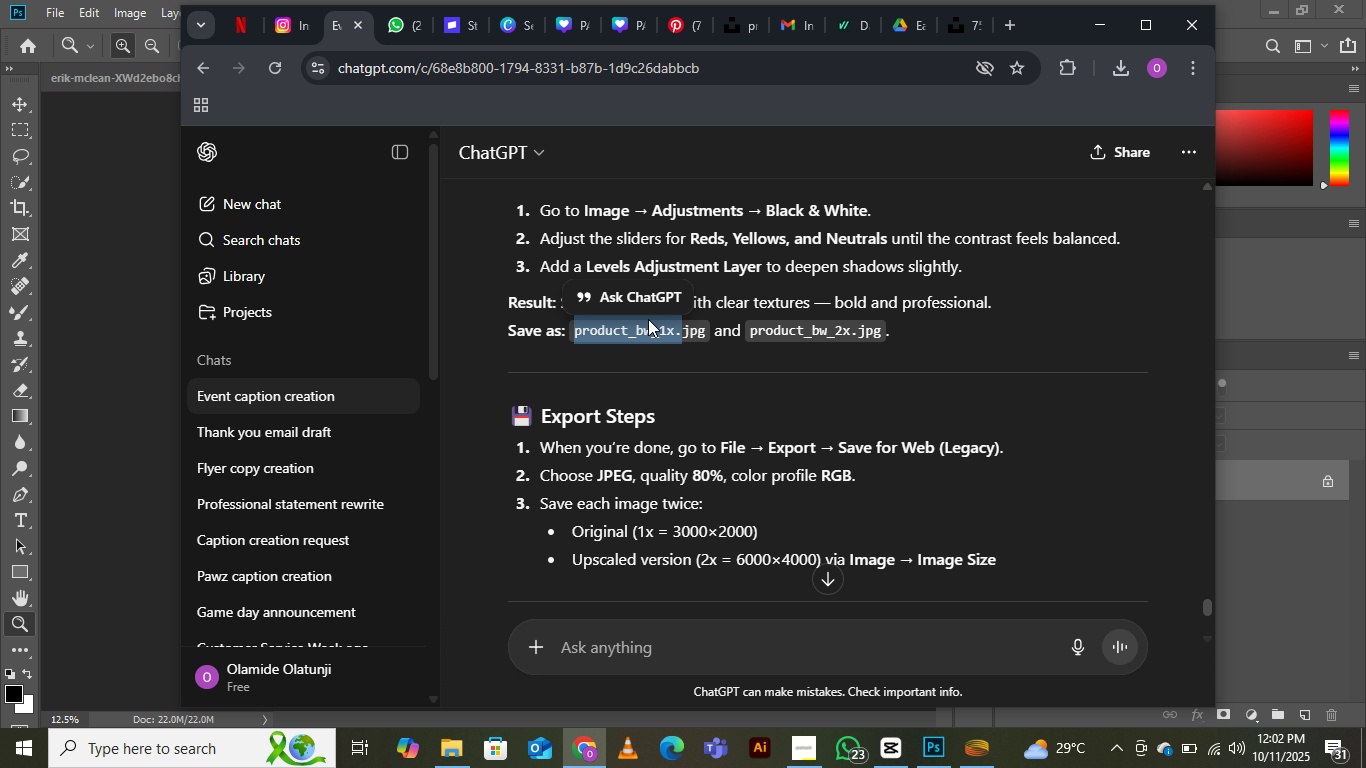 
key(Control+C)
 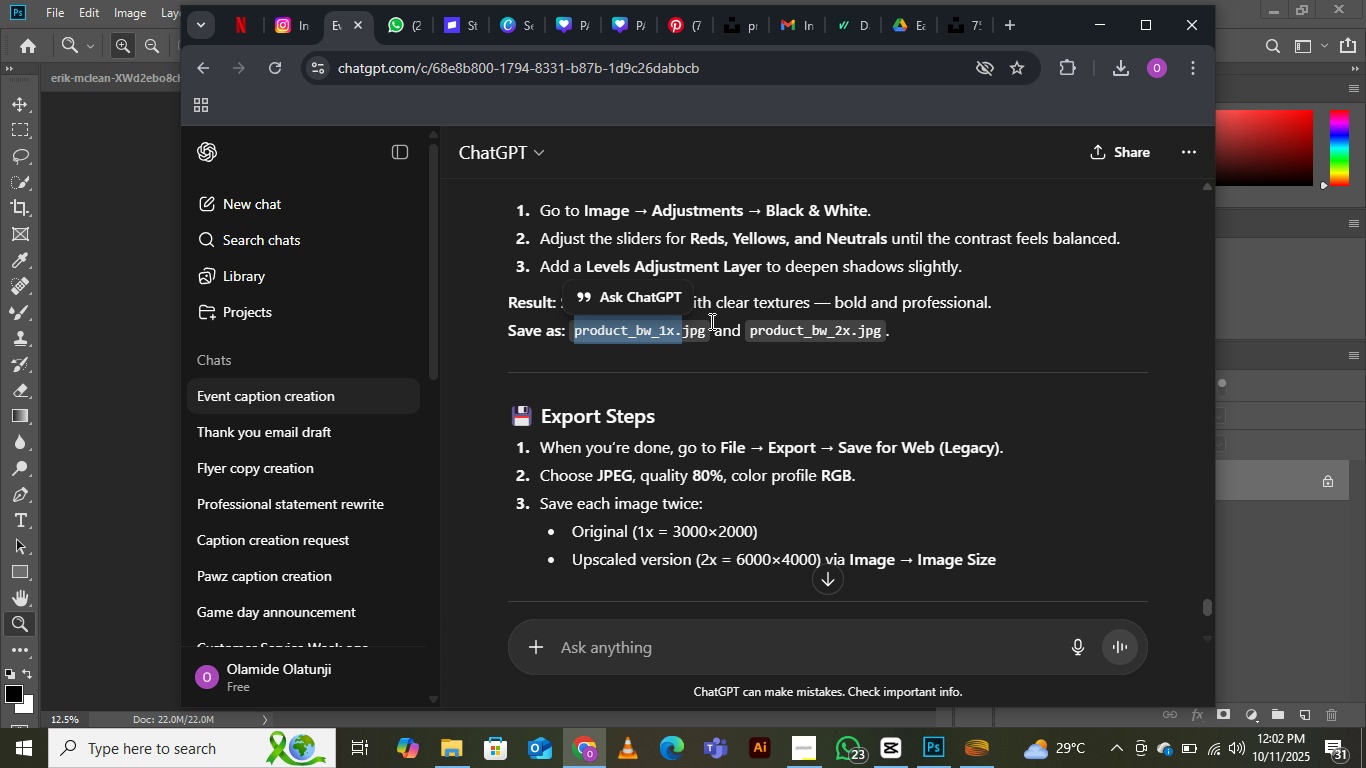 
key(Control+C)
 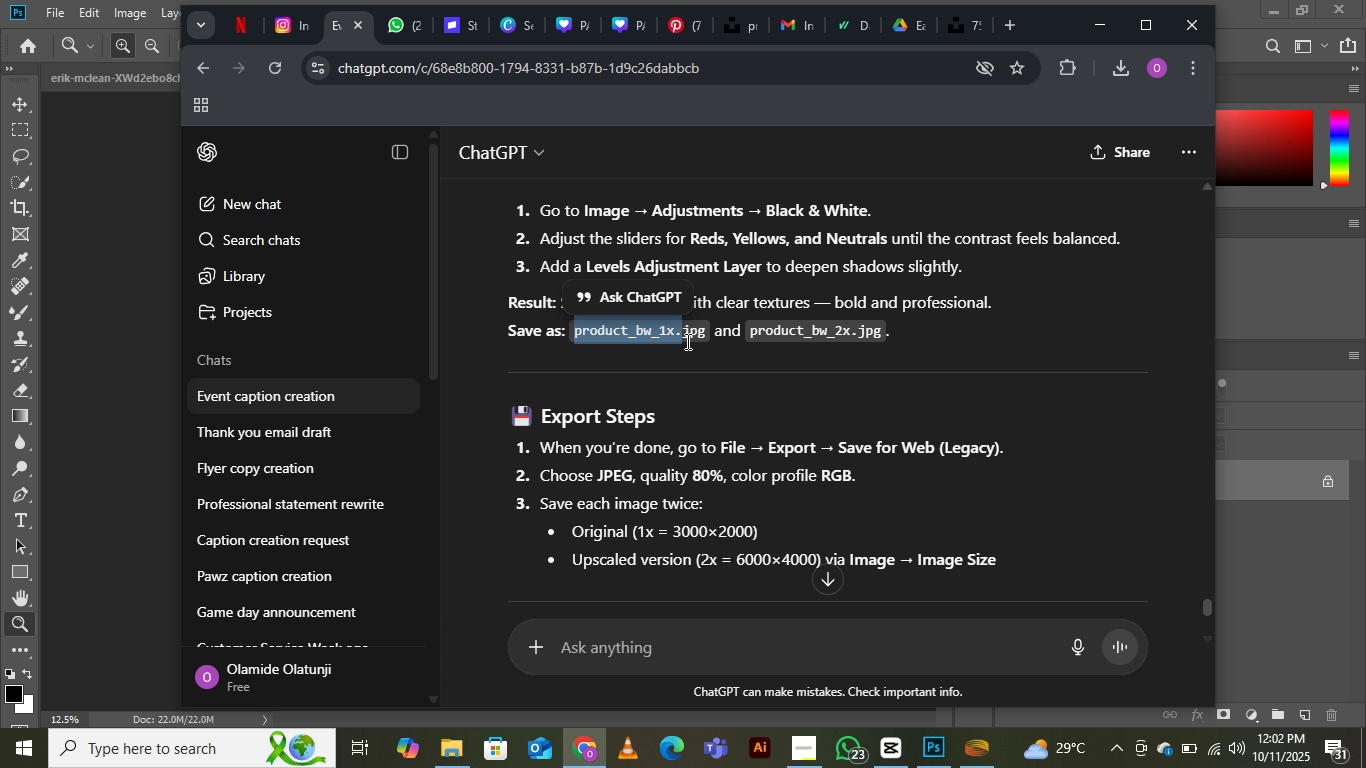 
key(Control+C)
 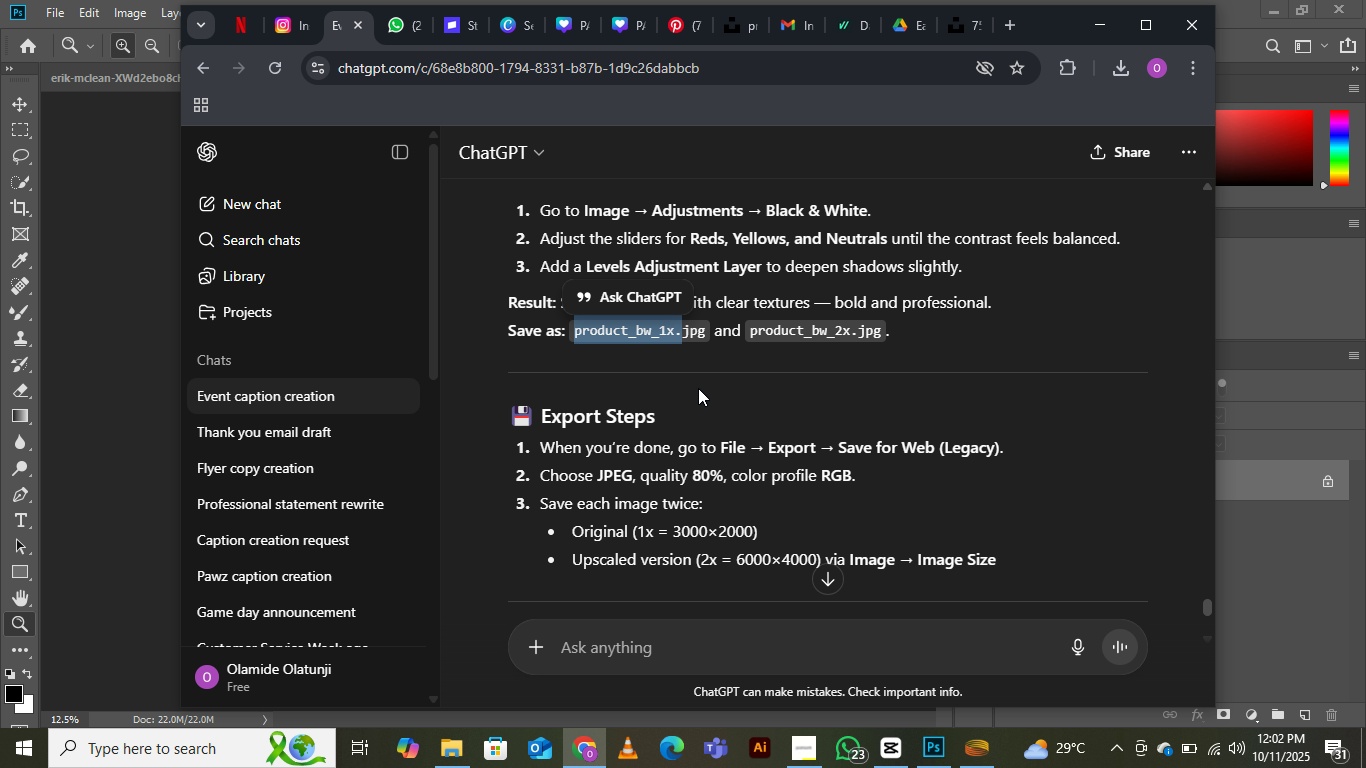 
key(Control+C)
 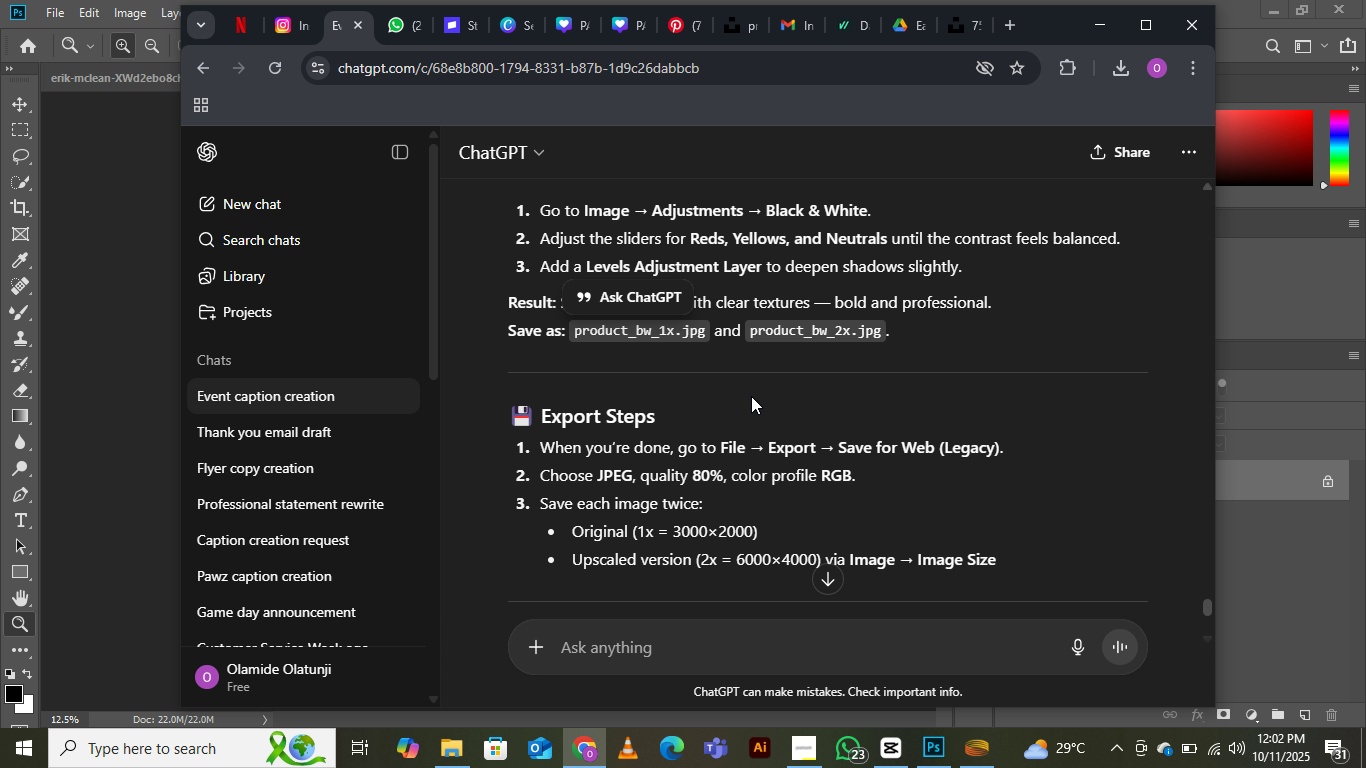 
left_click([751, 396])
 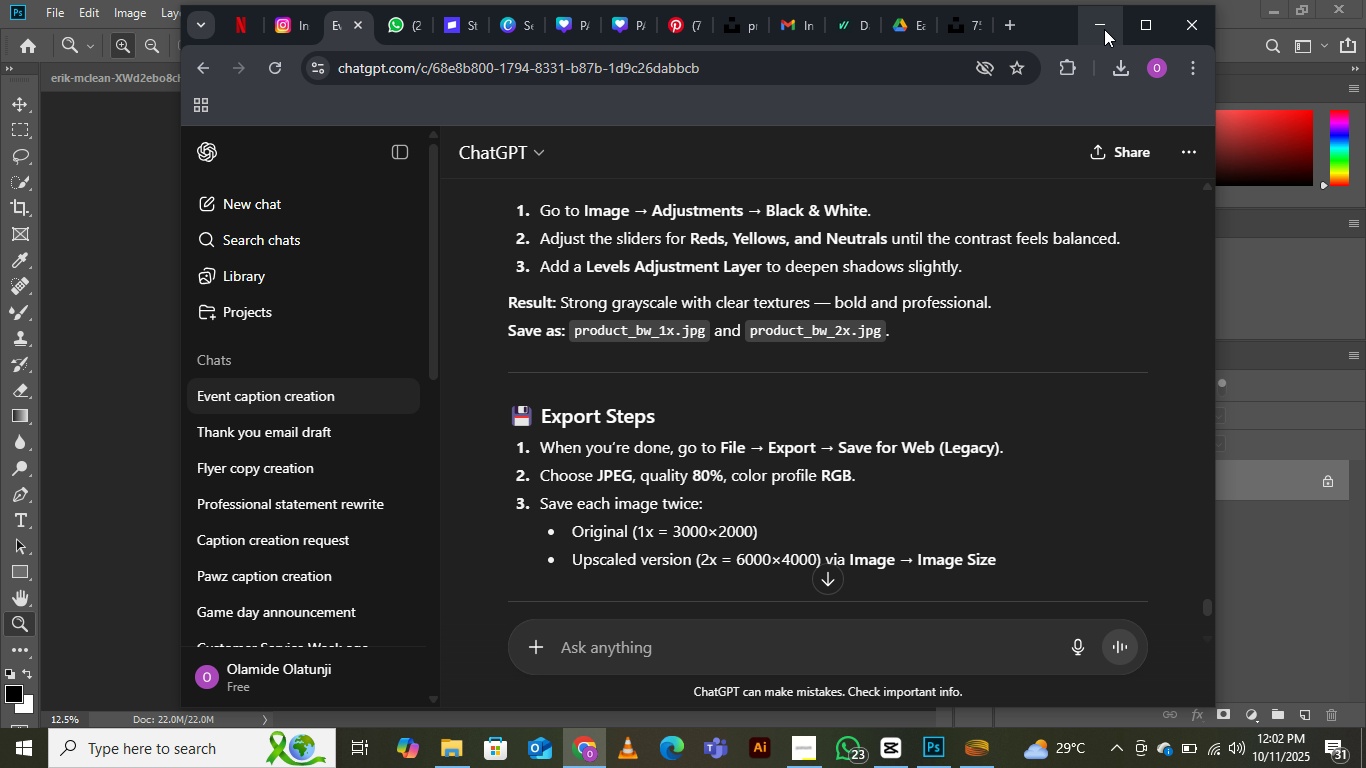 
left_click([1102, 29])
 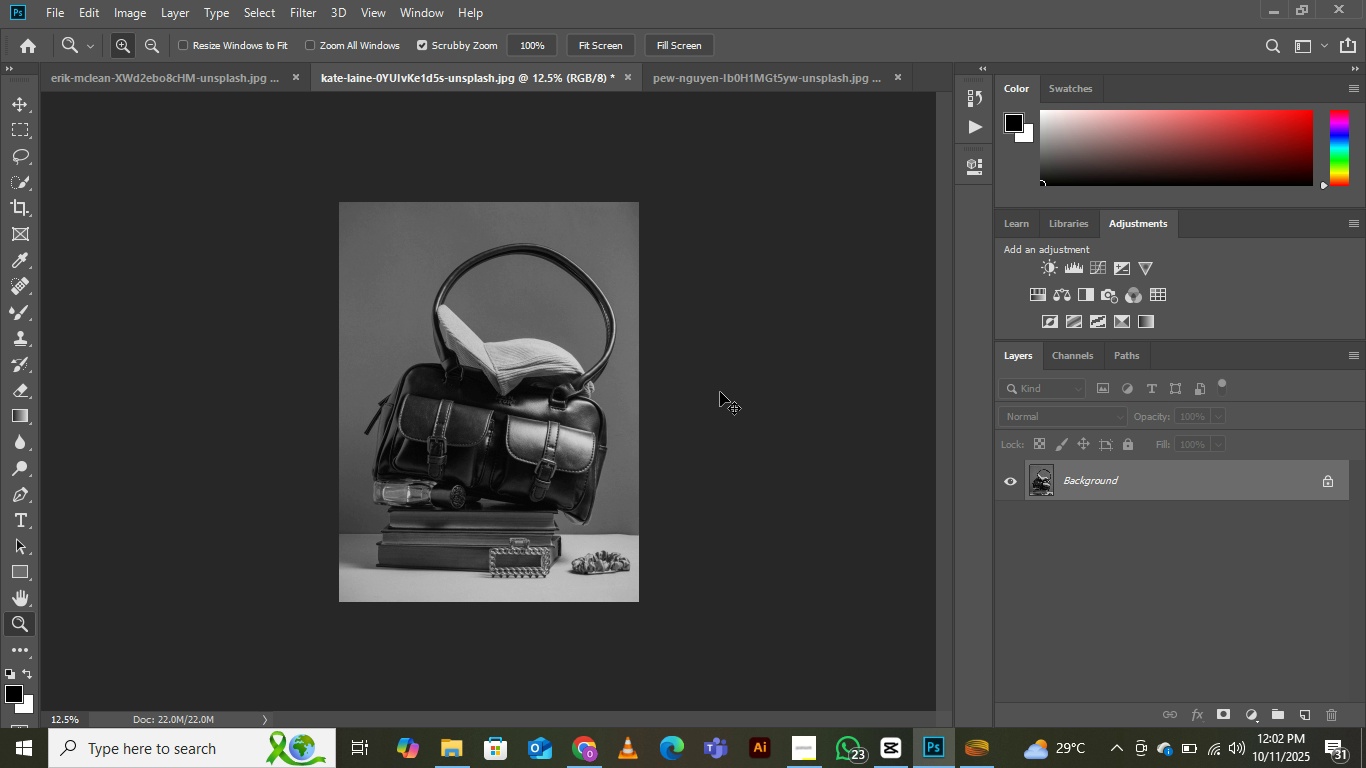 
key(Alt+Control+Shift+S)
 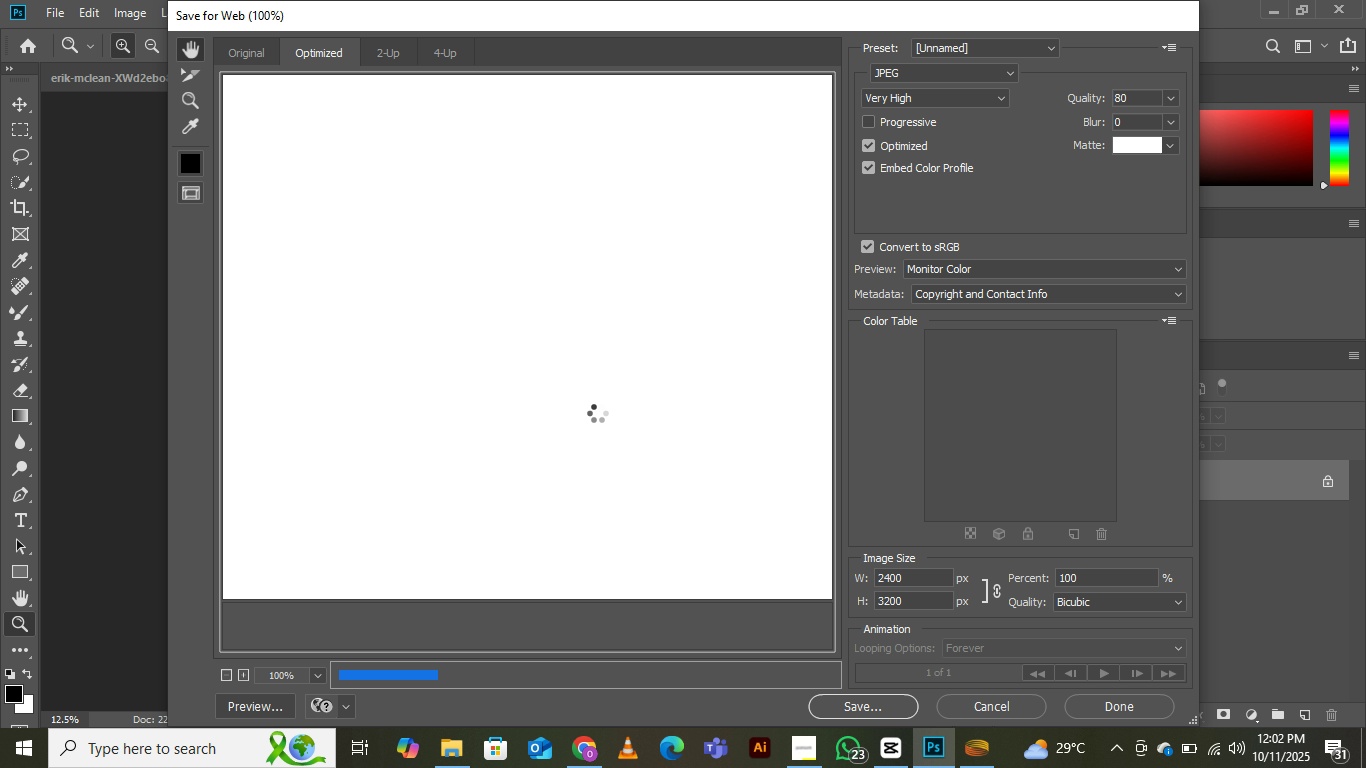 
left_click([588, 394])
 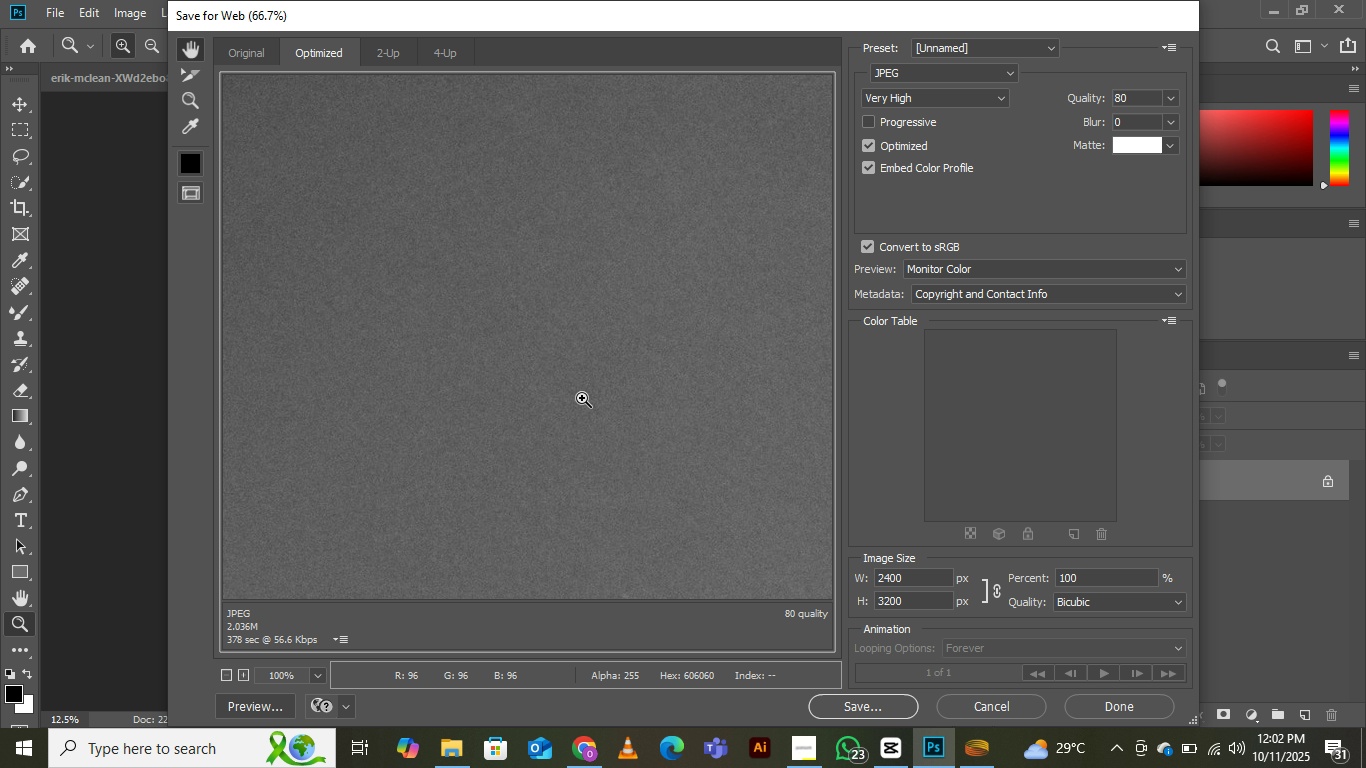 
key(Control+Minus)
 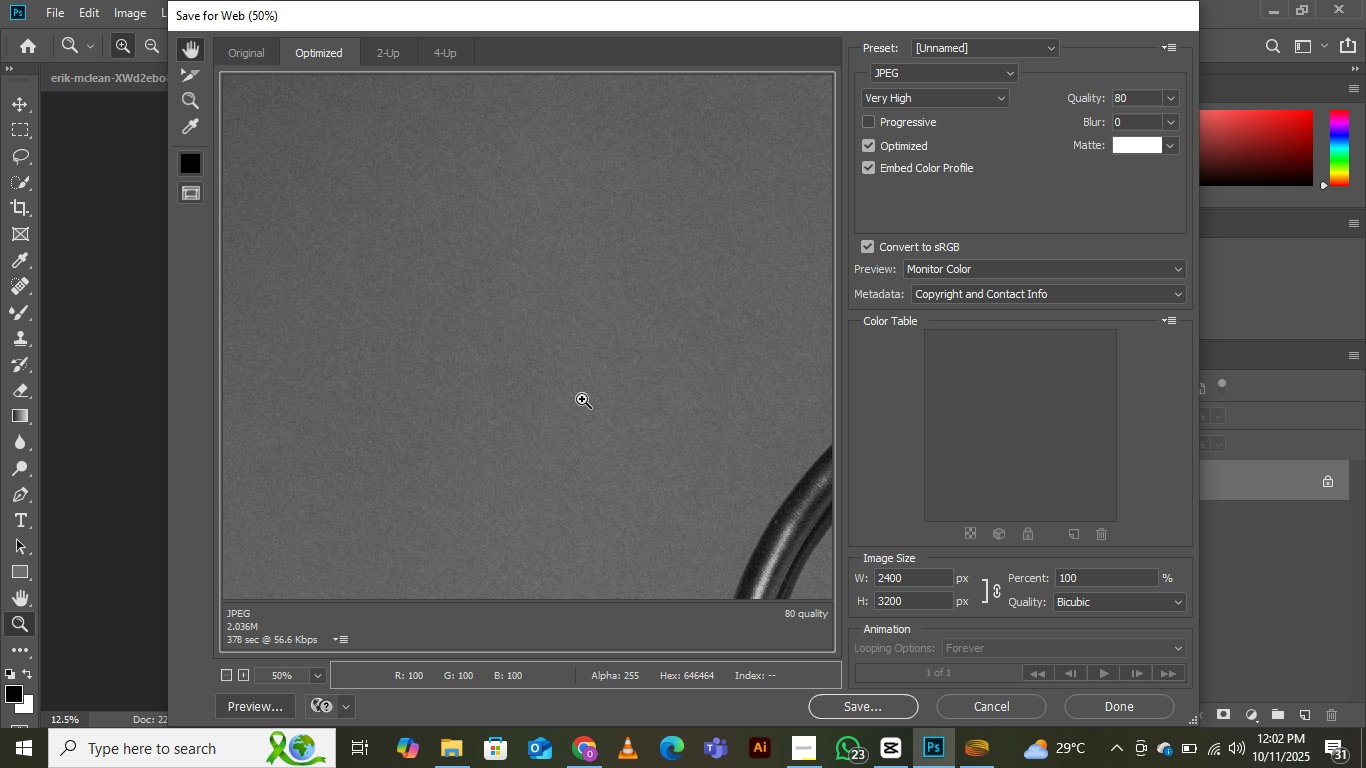 
key(Control+Minus)
 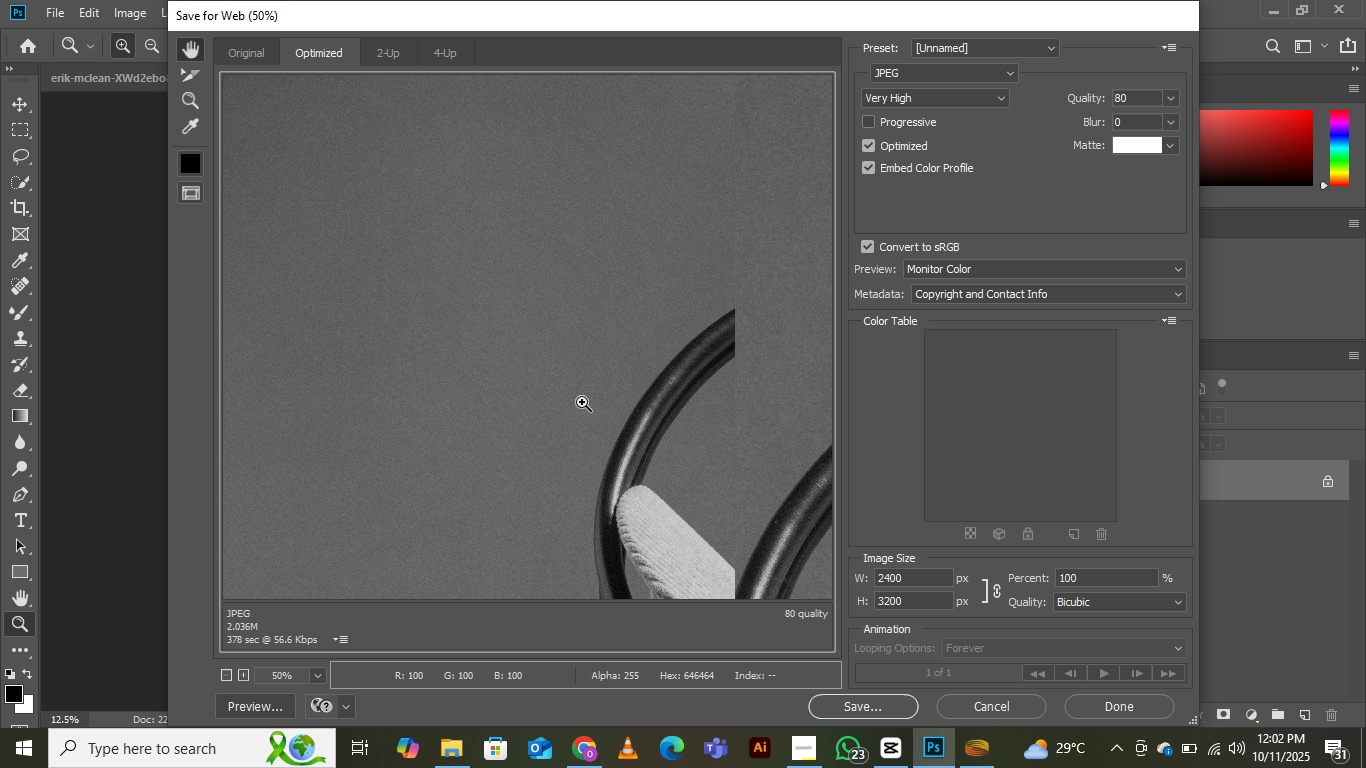 
key(Control+Minus)
 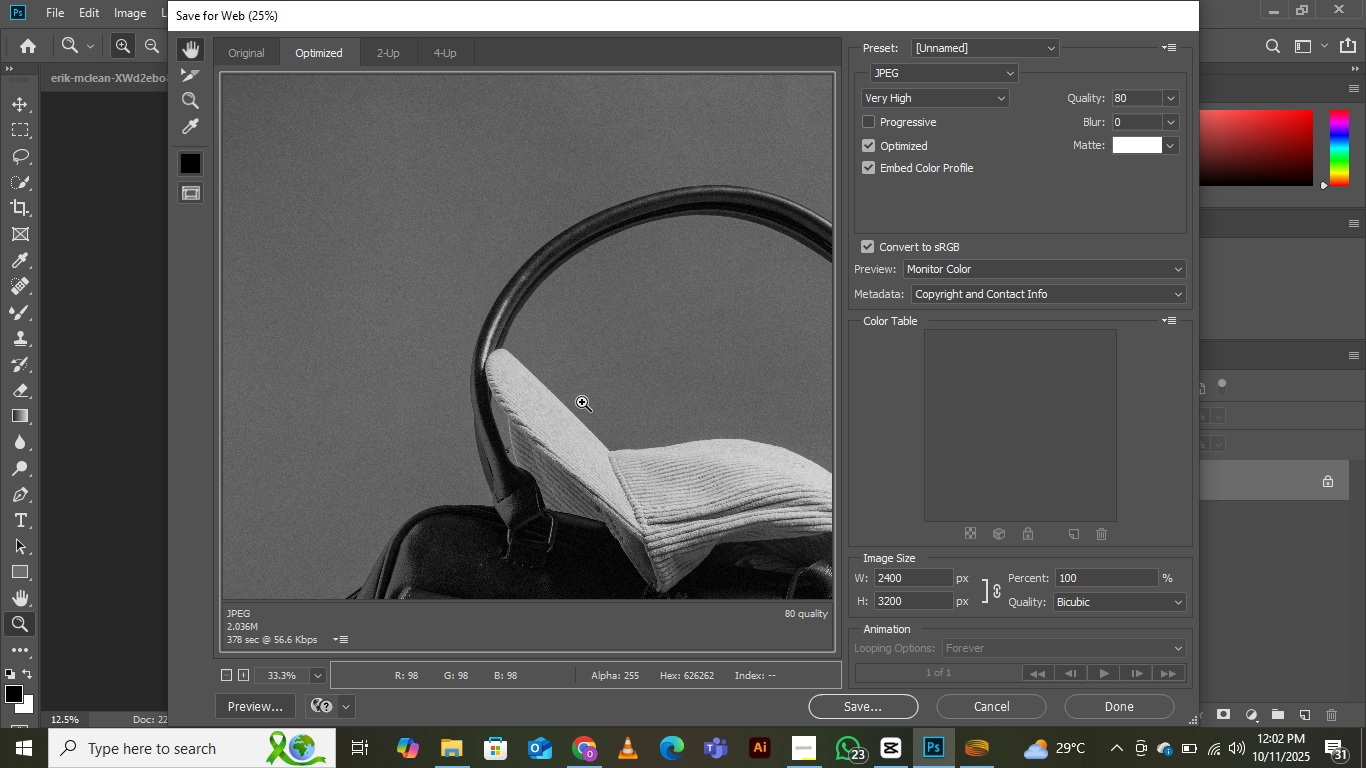 
key(Control+Minus)
 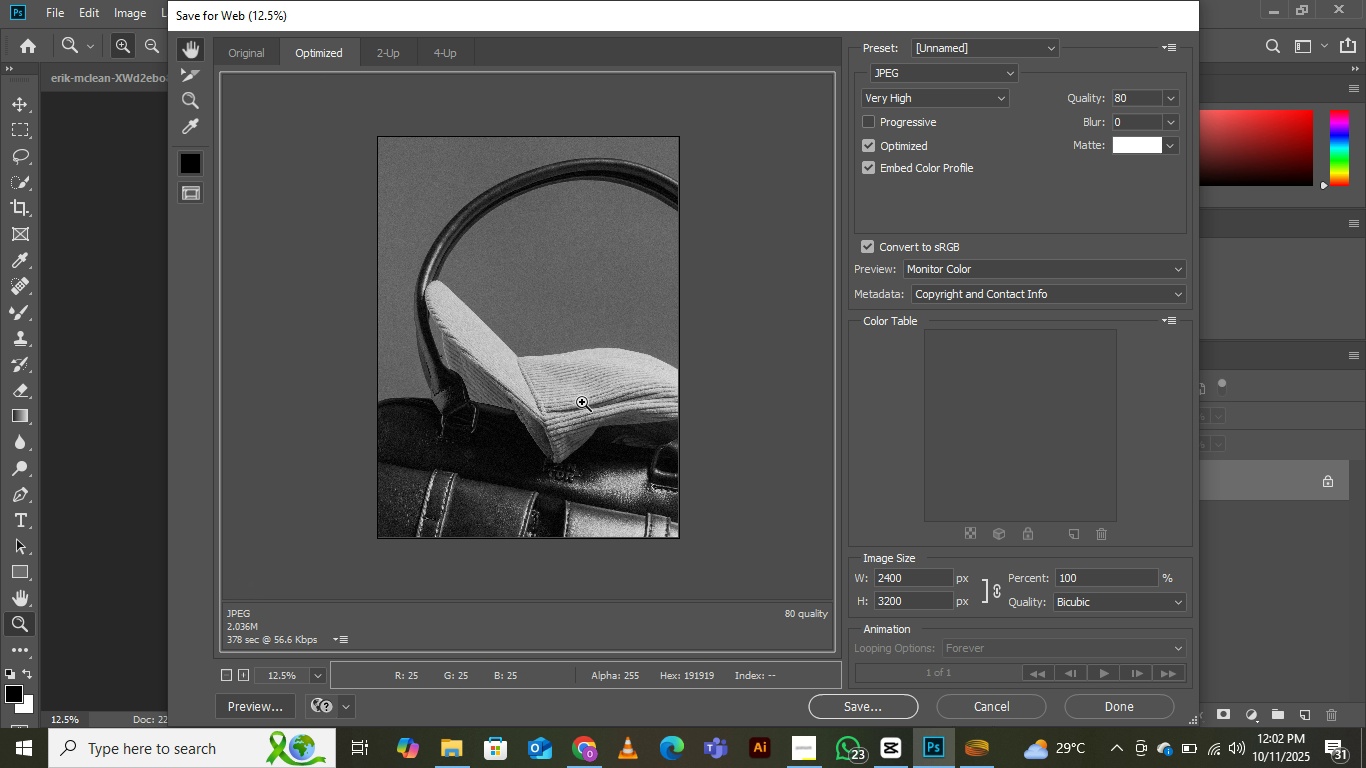 
key(Control+Minus)
 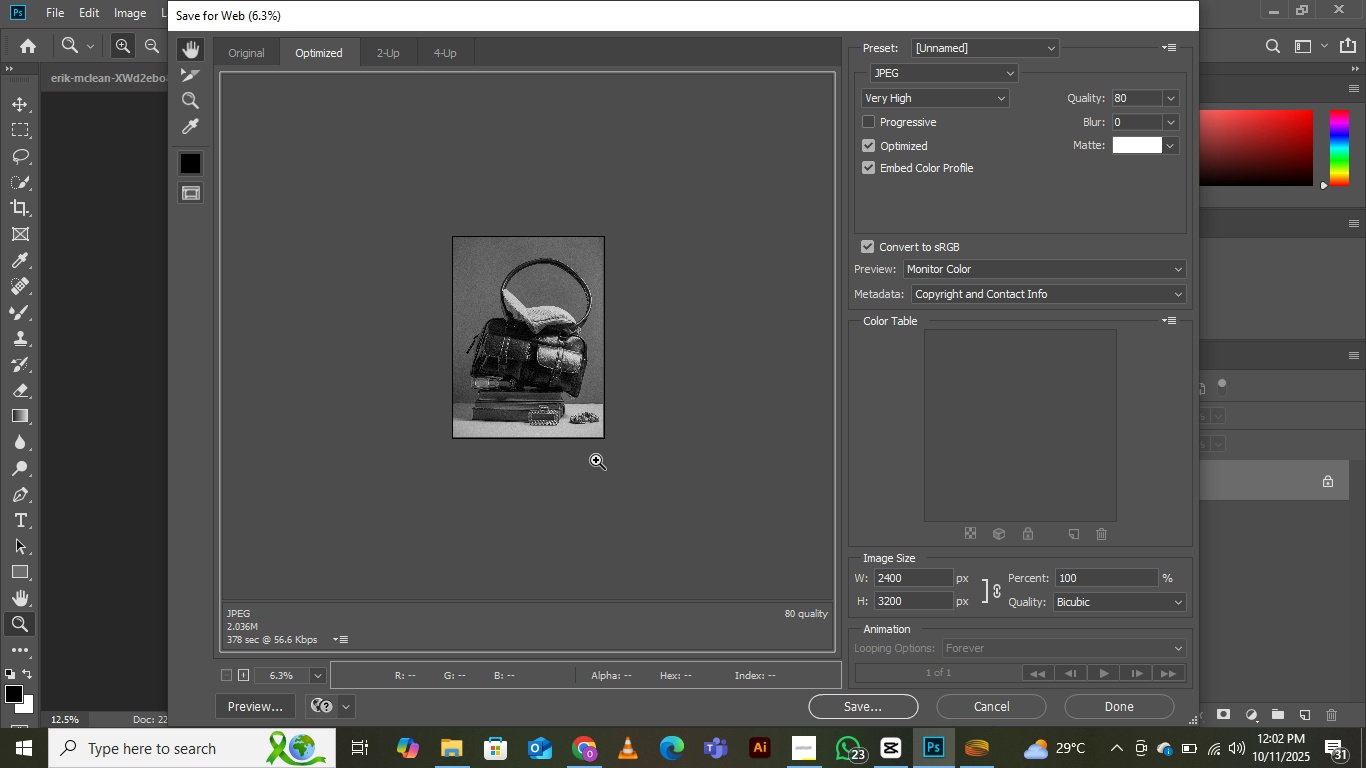 
key(Control+Minus)
 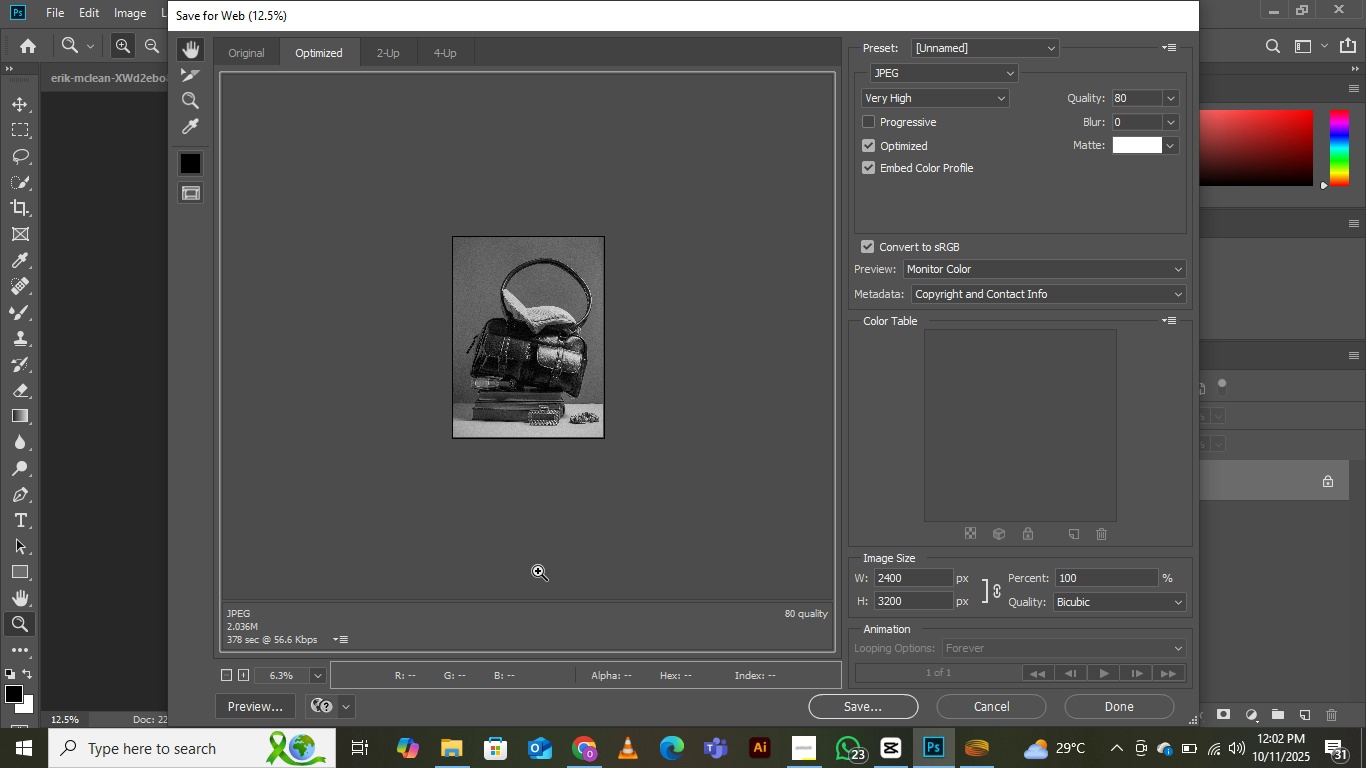 
key(Control+Equal)
 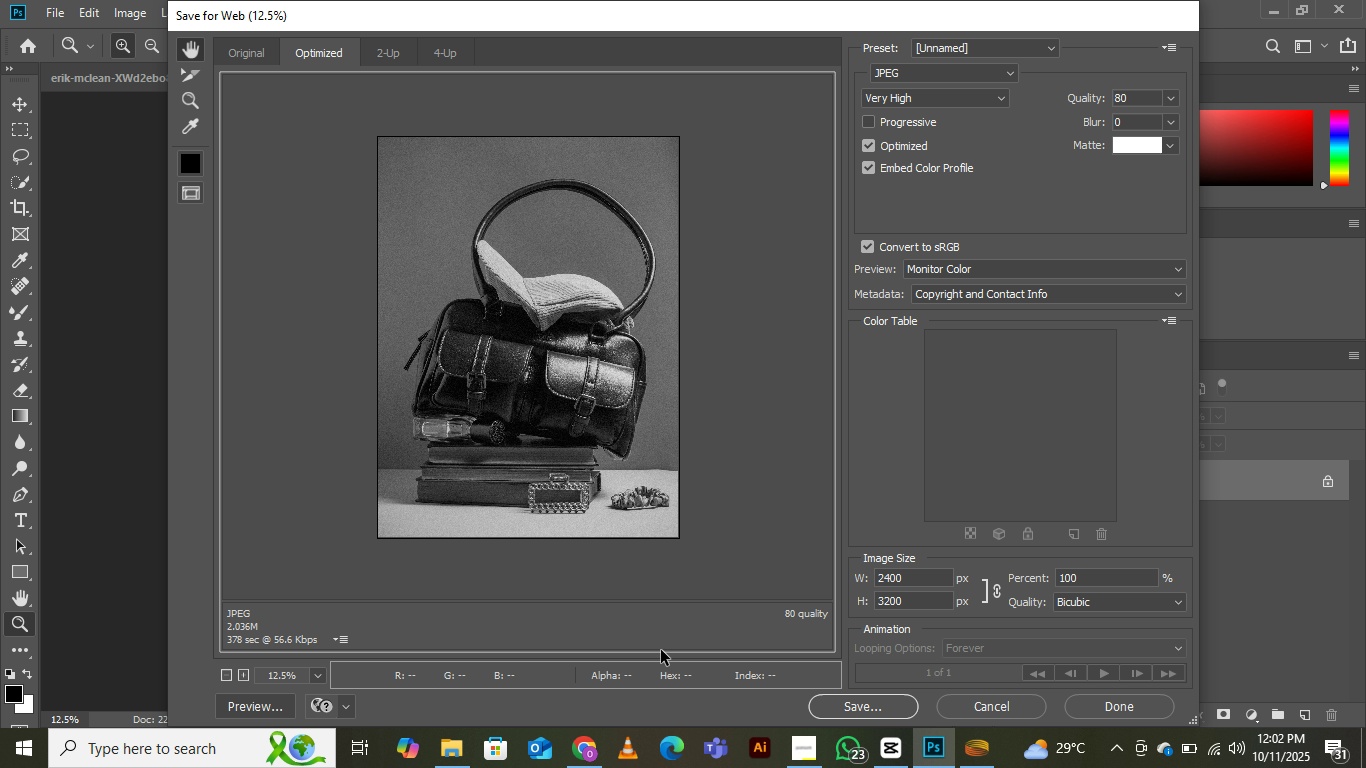 
key(Control+Equal)
 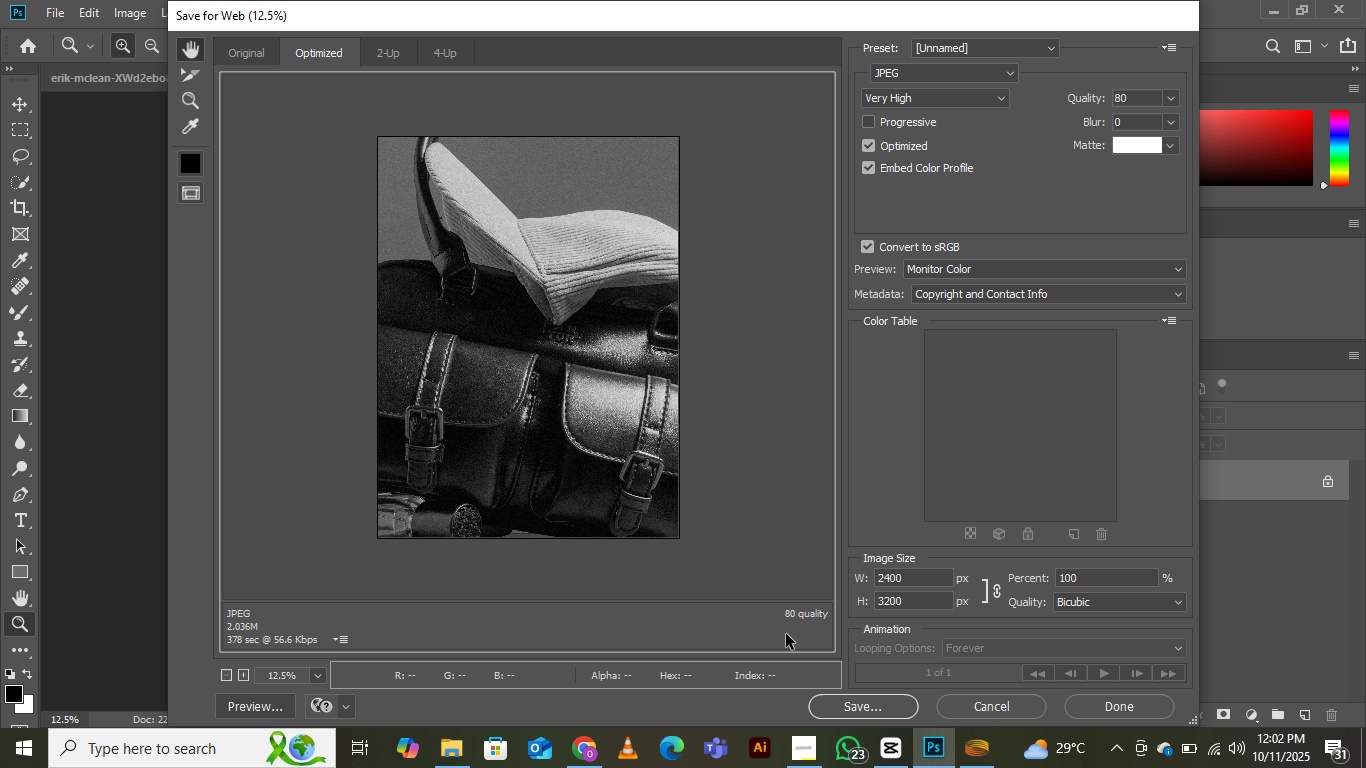 
key(Control+Minus)
 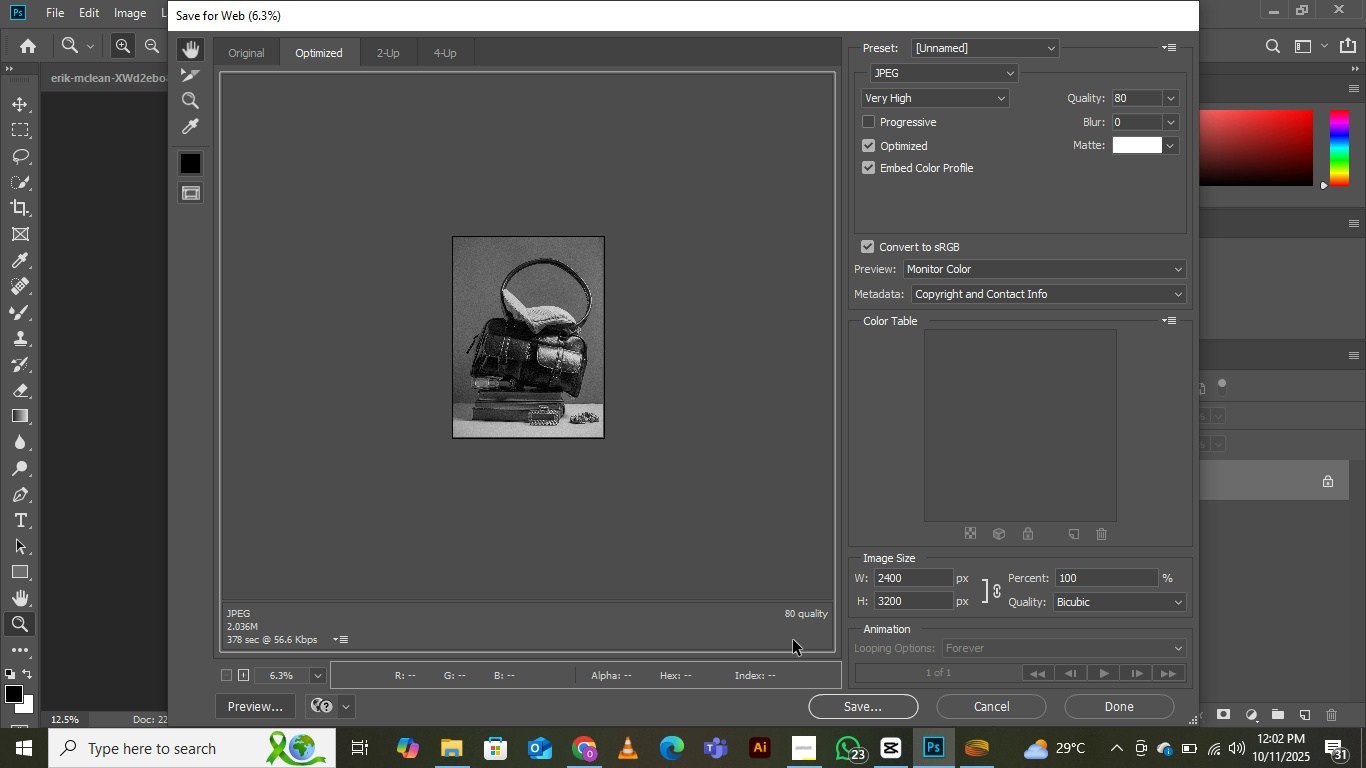 
key(Control+Minus)
 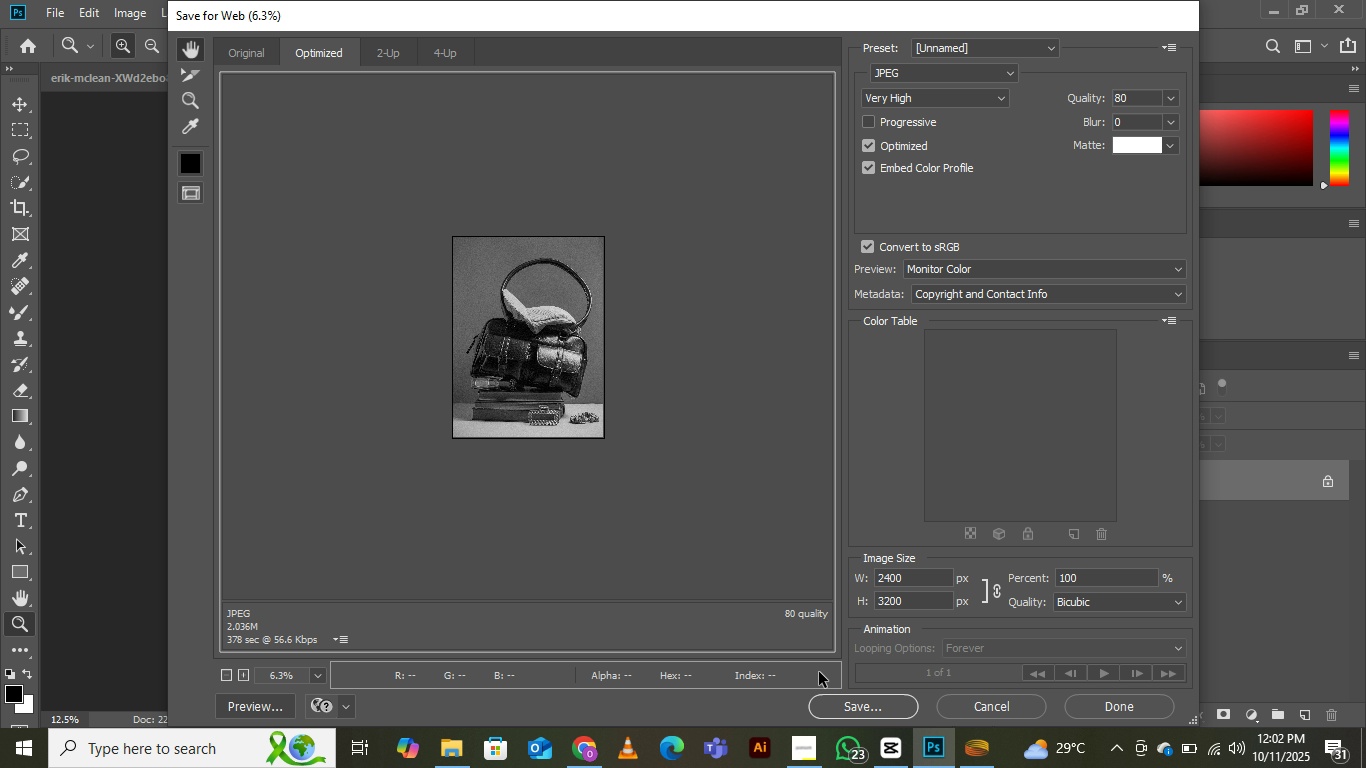 
key(Control+Equal)
 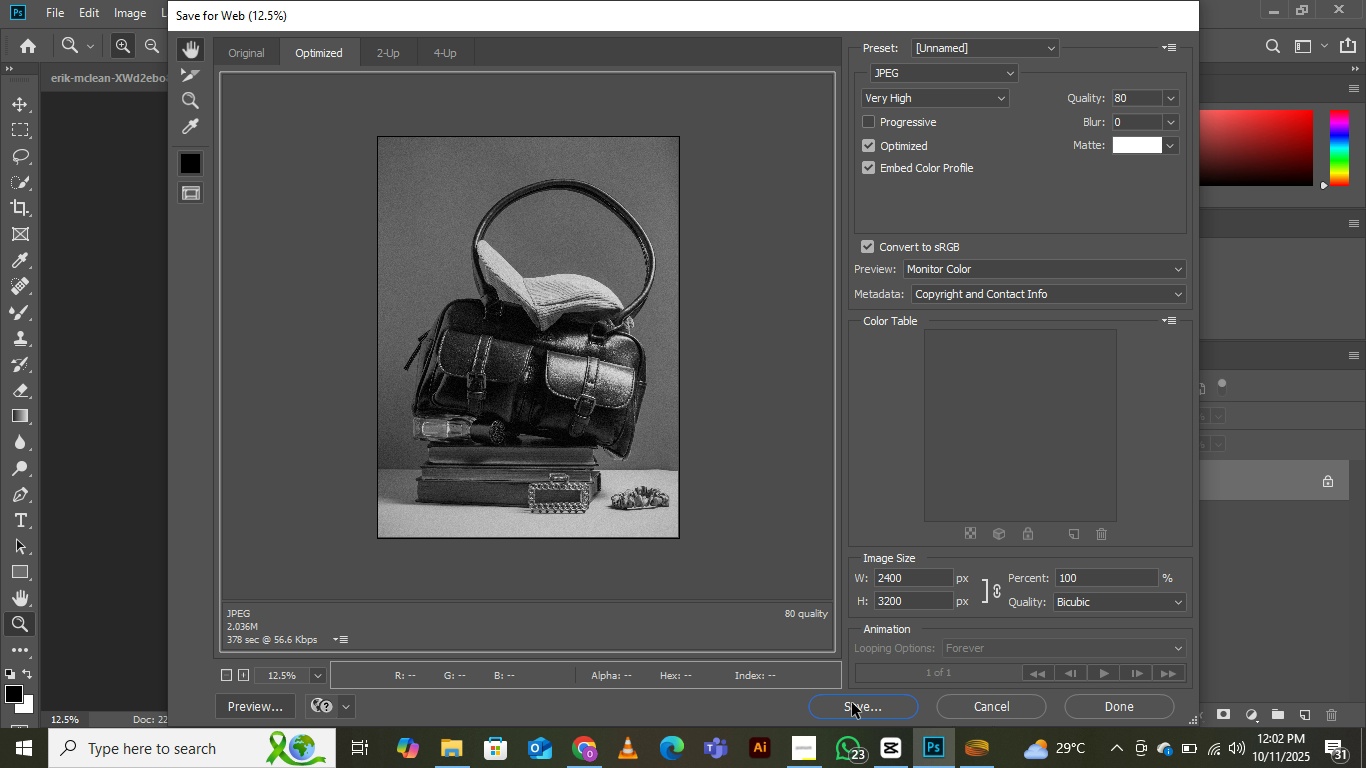 
left_click([852, 703])
 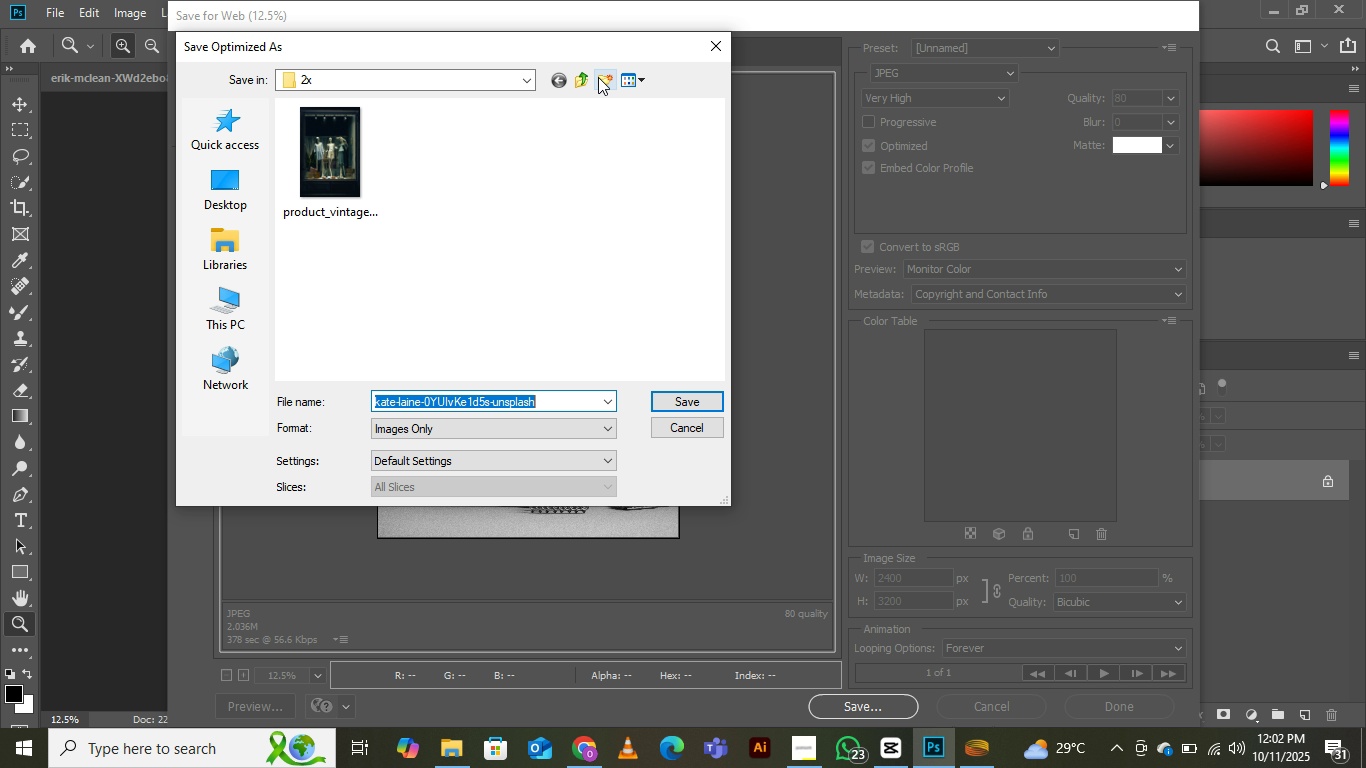 
left_click([580, 76])
 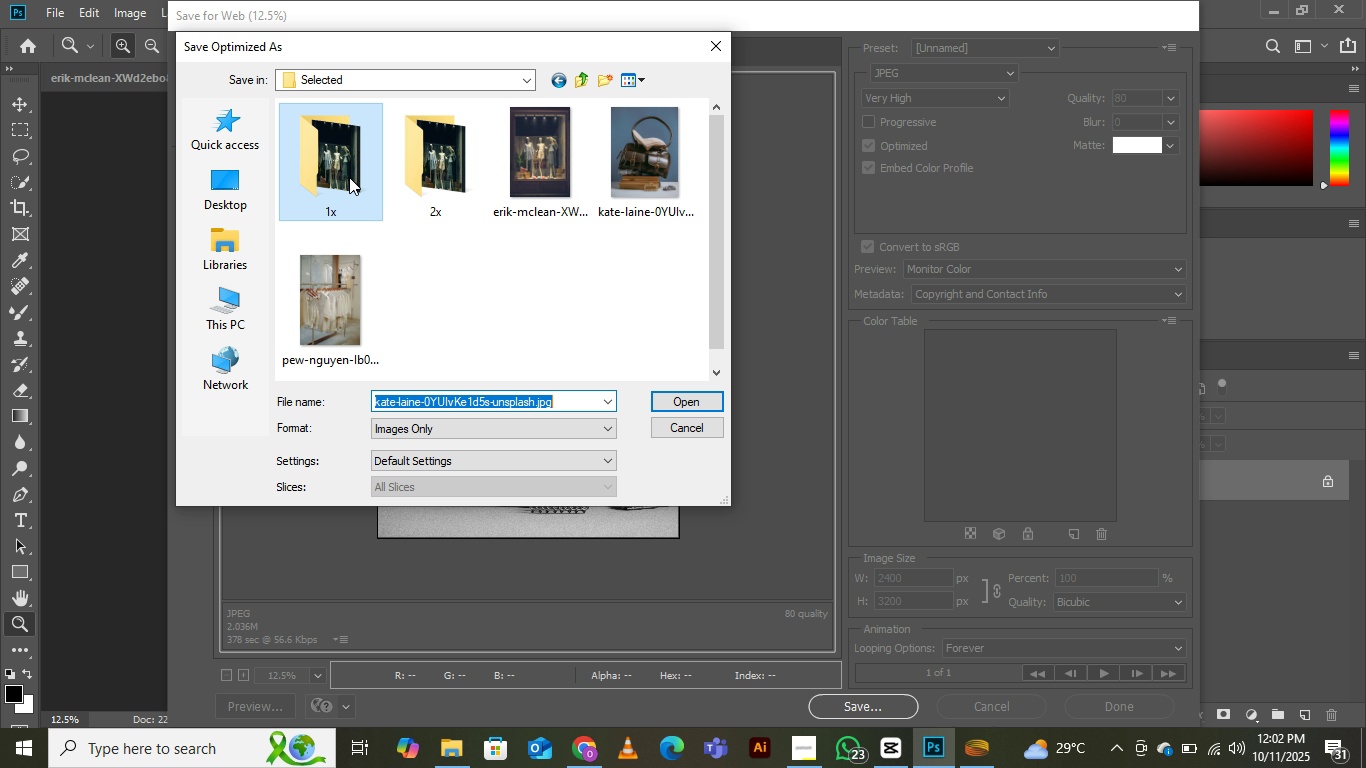 
double_click([349, 177])
 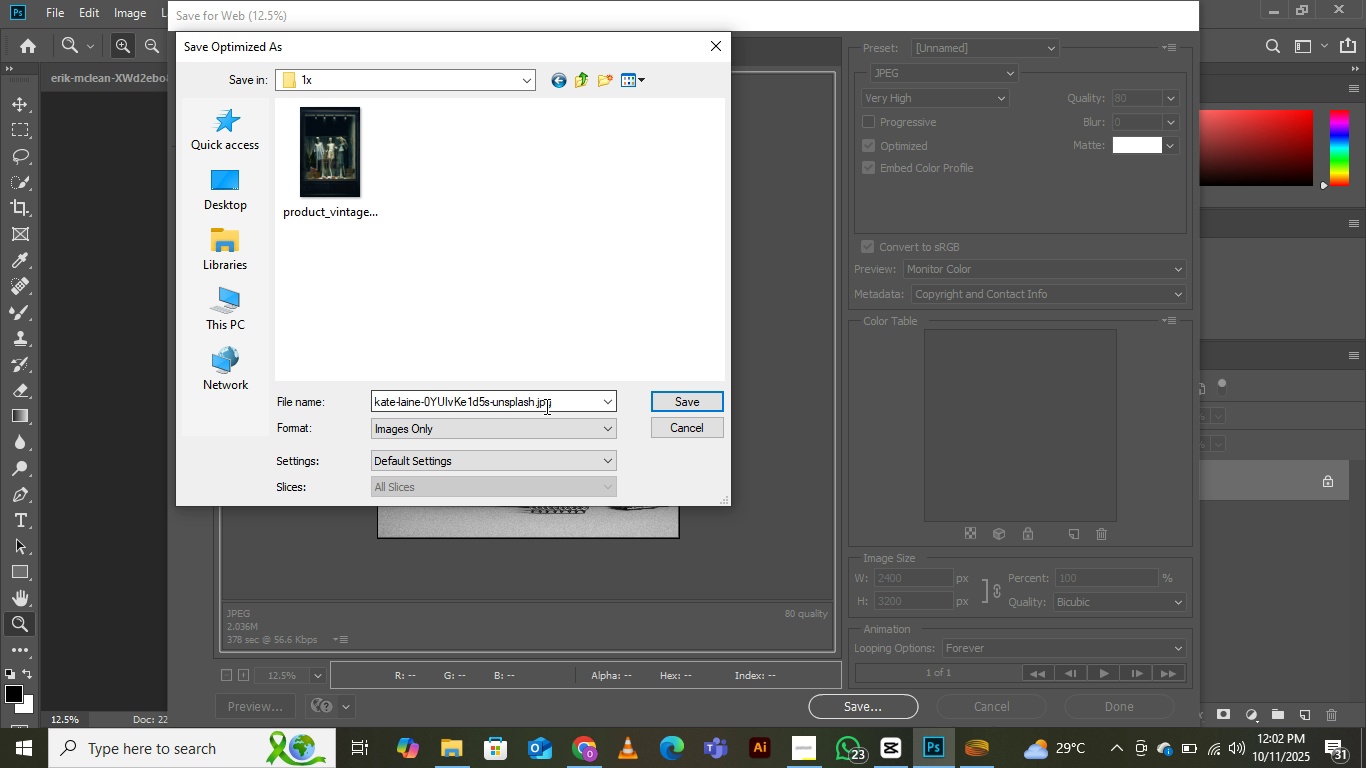 
left_click([547, 406])
 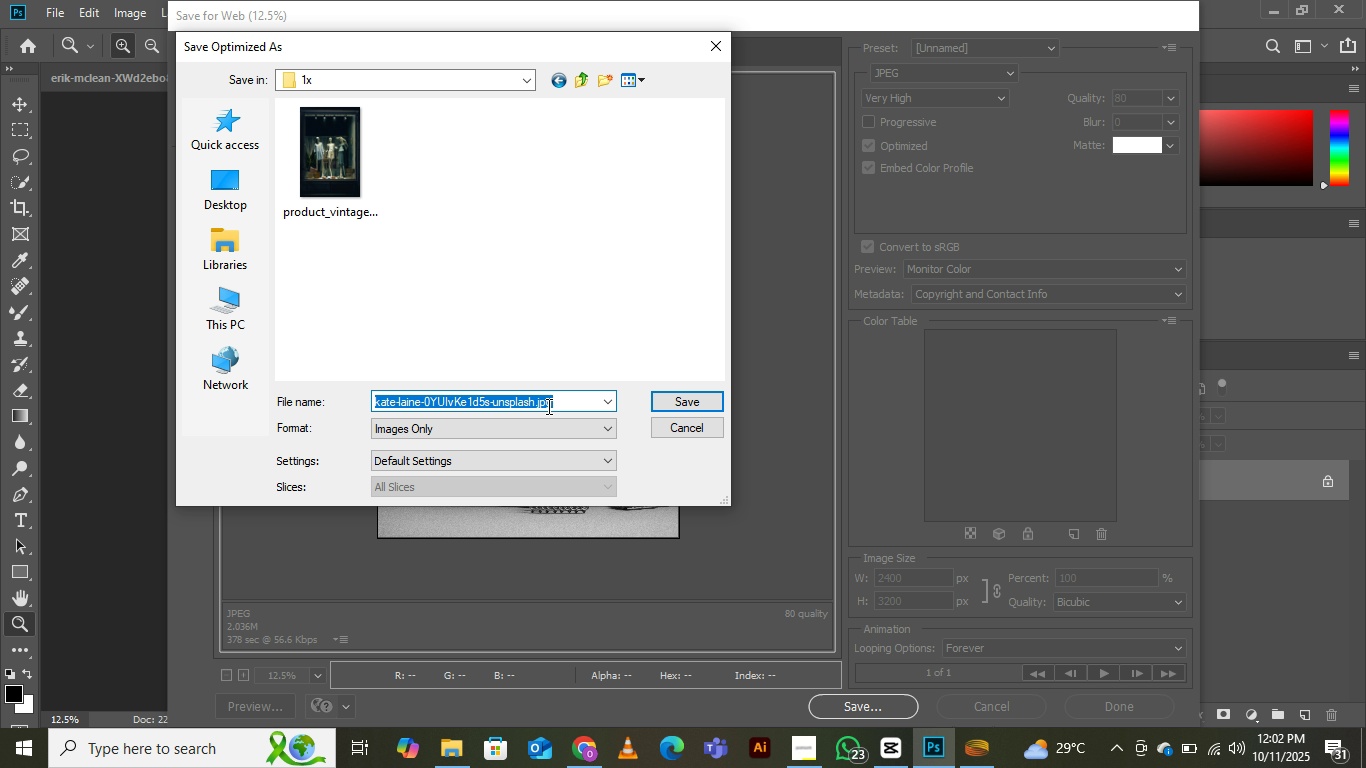 
key(Control+V)
 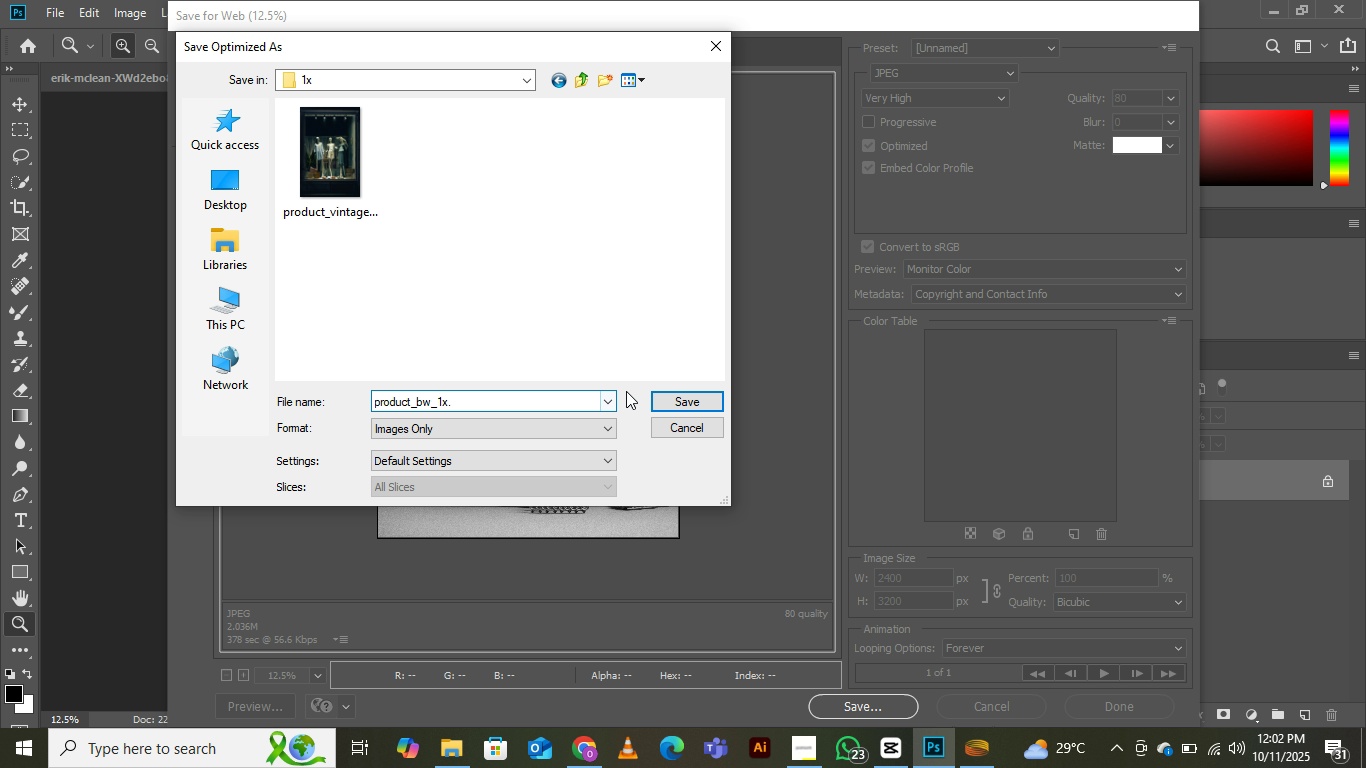 
left_click([693, 404])
 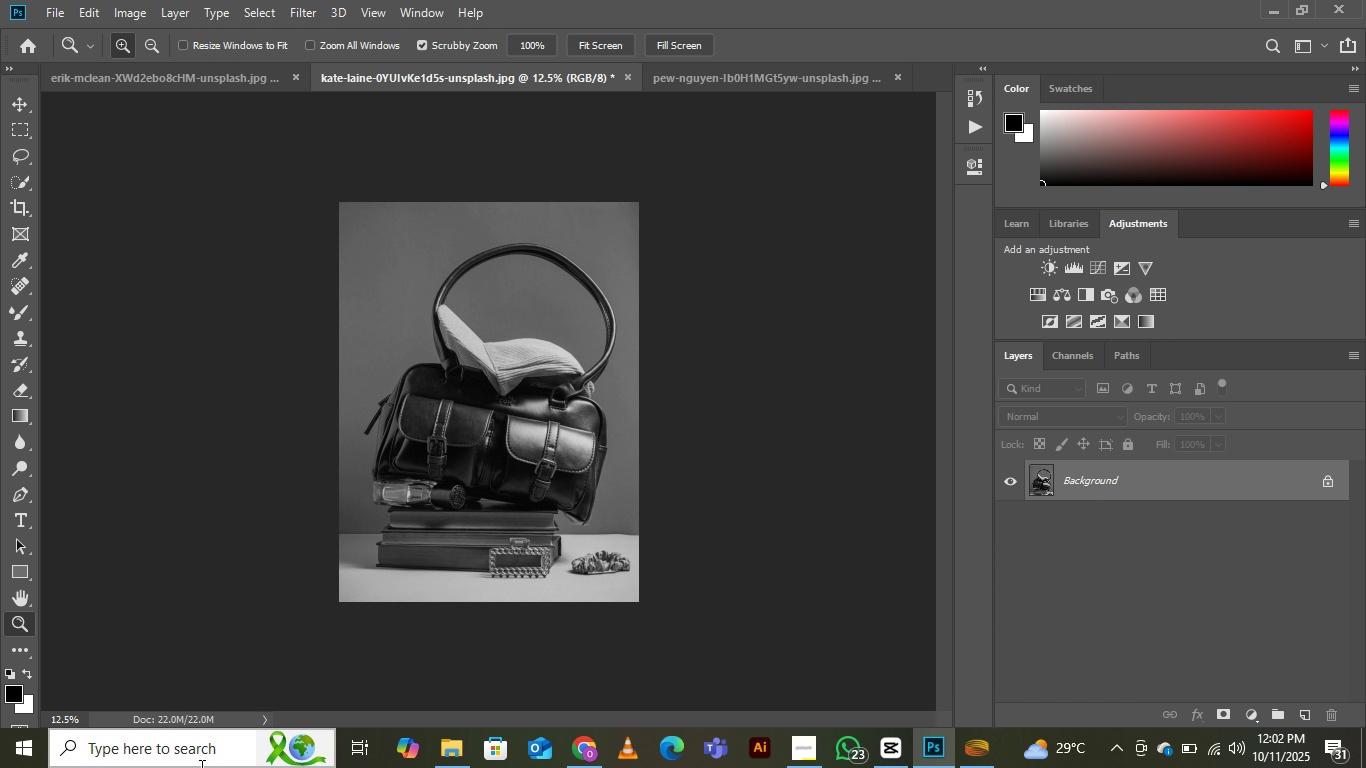 
wait(5.42)
 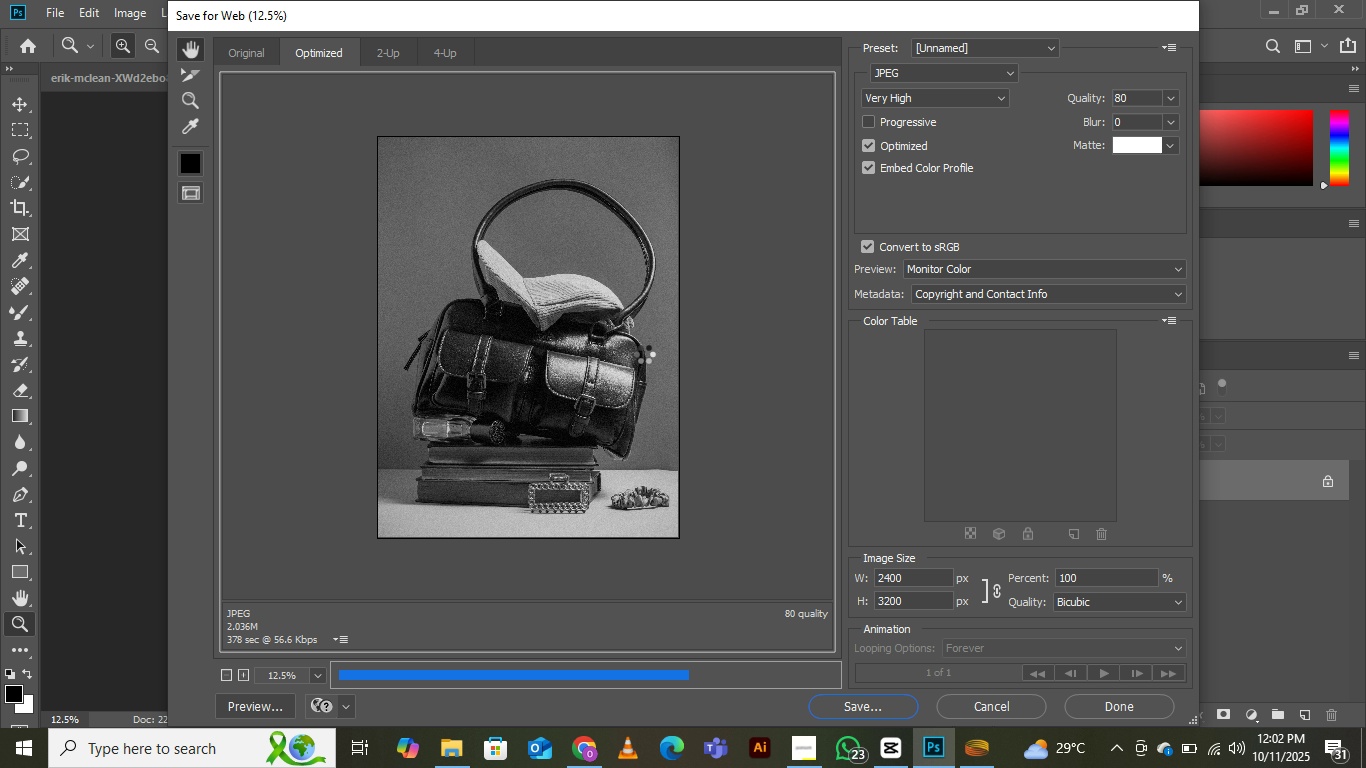 
left_click([209, 750])
 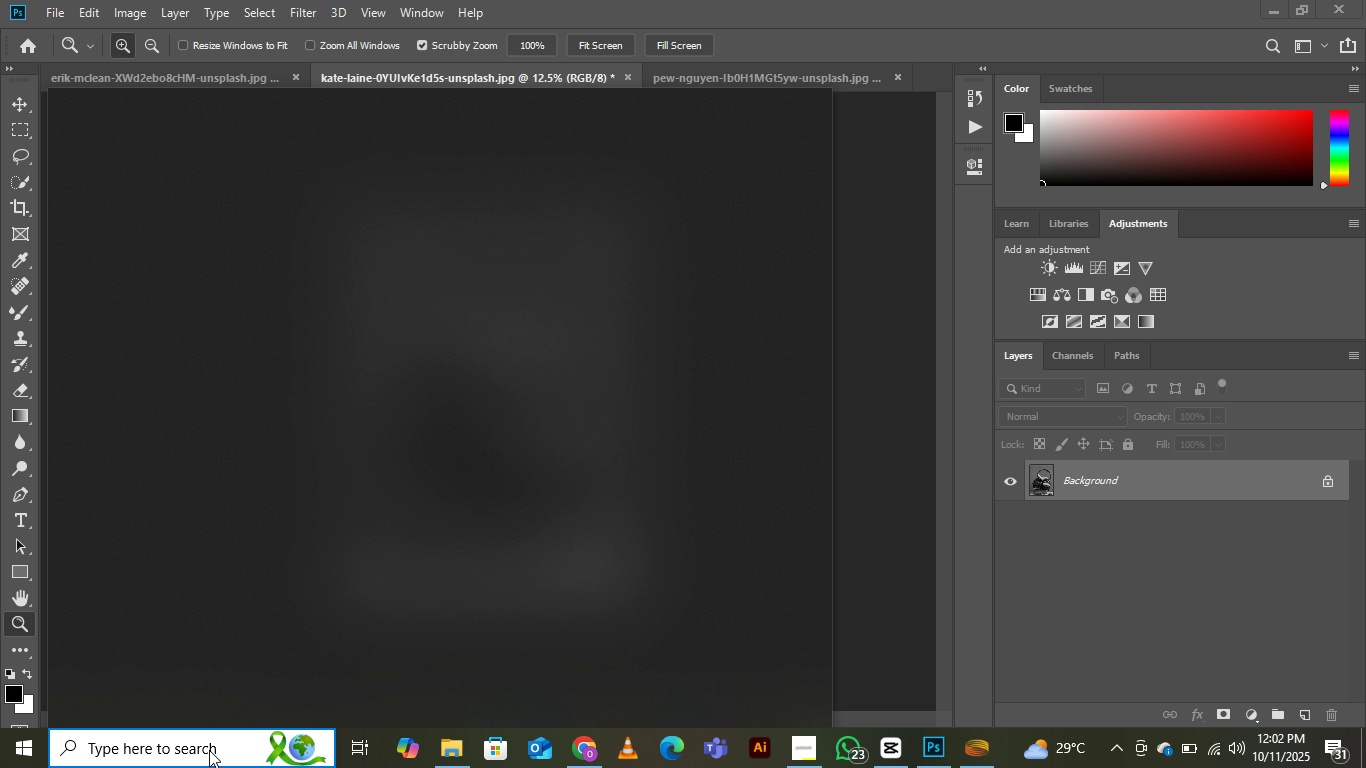 
type(micro soft word)
 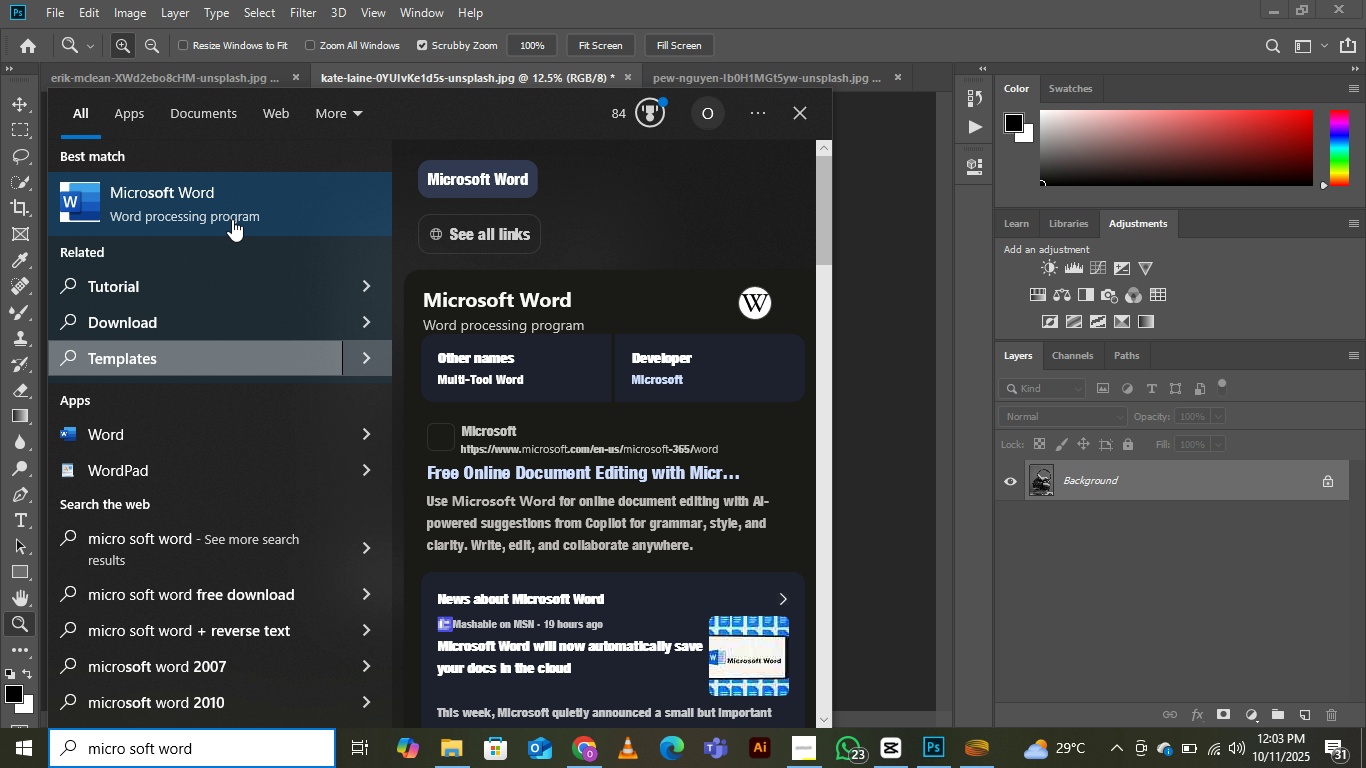 
left_click([222, 202])
 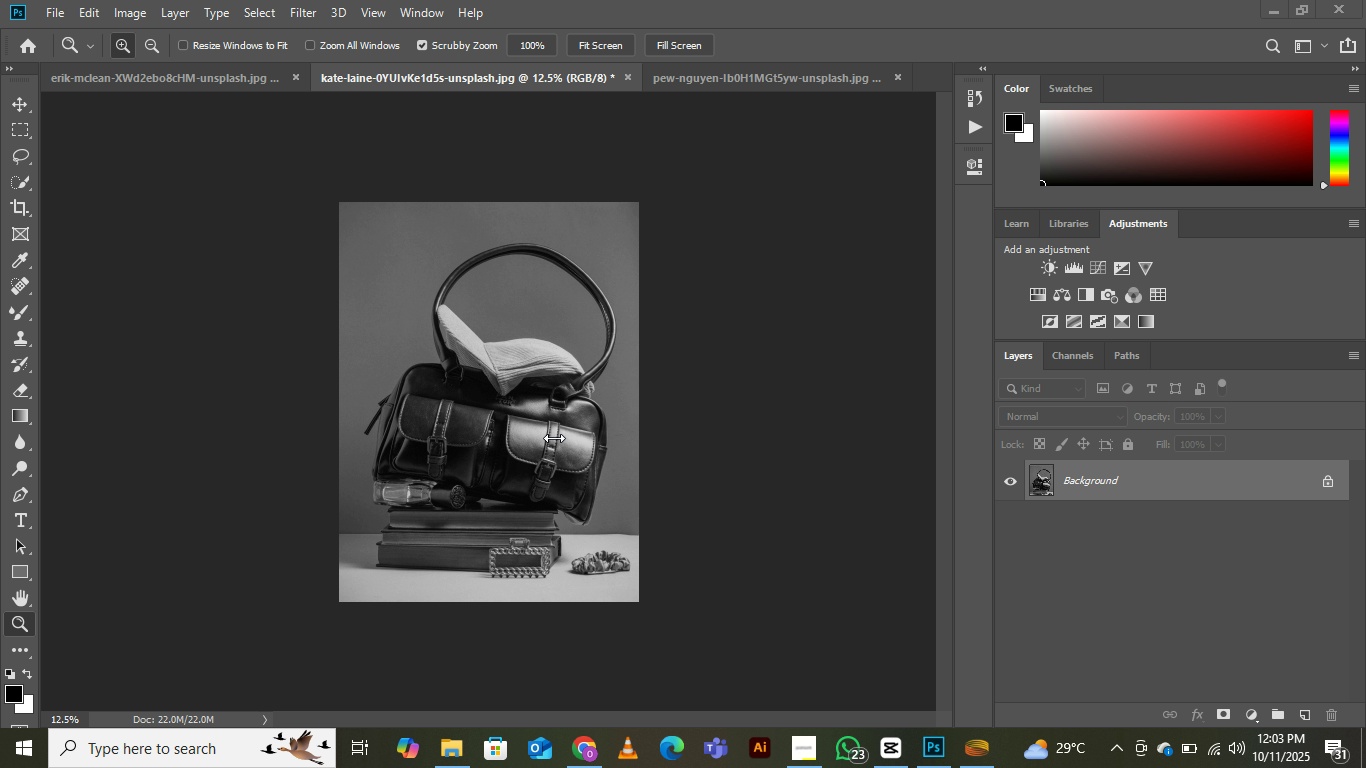 
left_click([549, 437])
 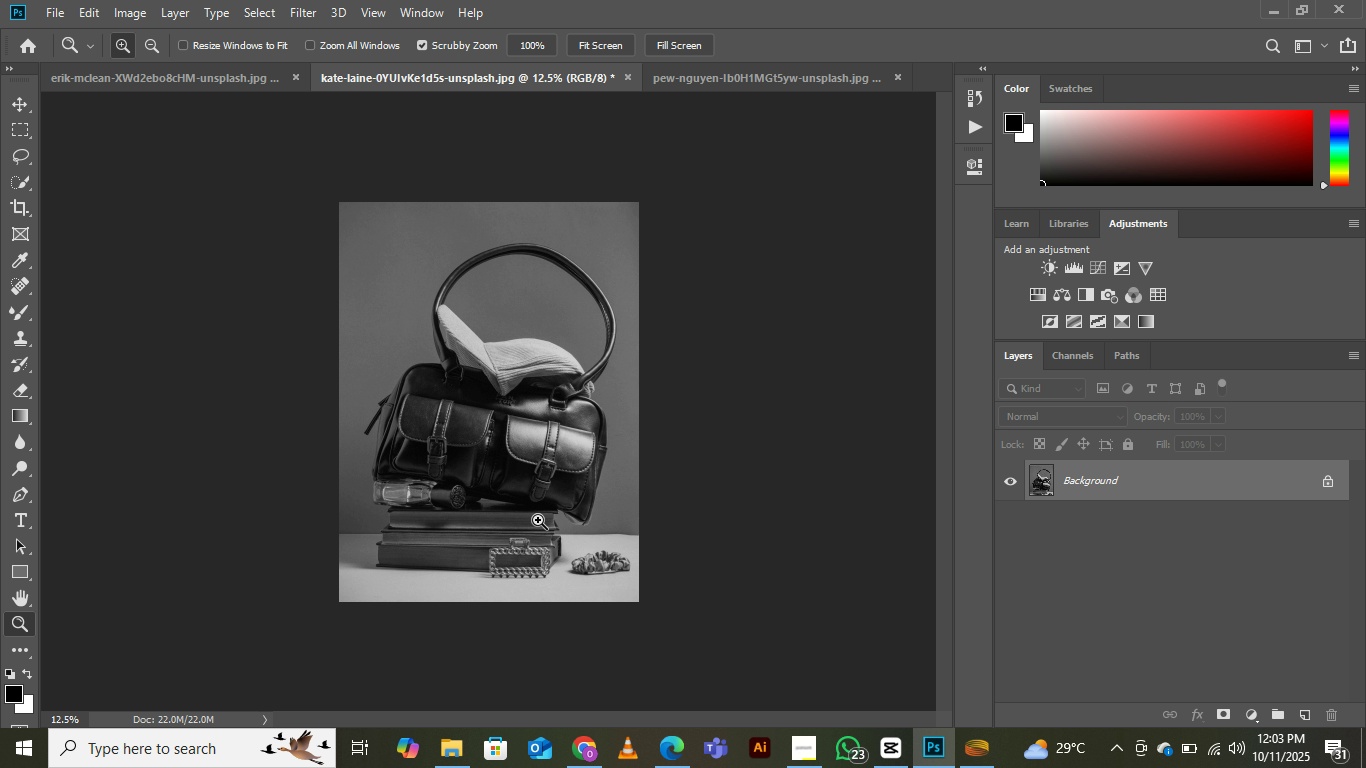 
left_click([544, 387])
 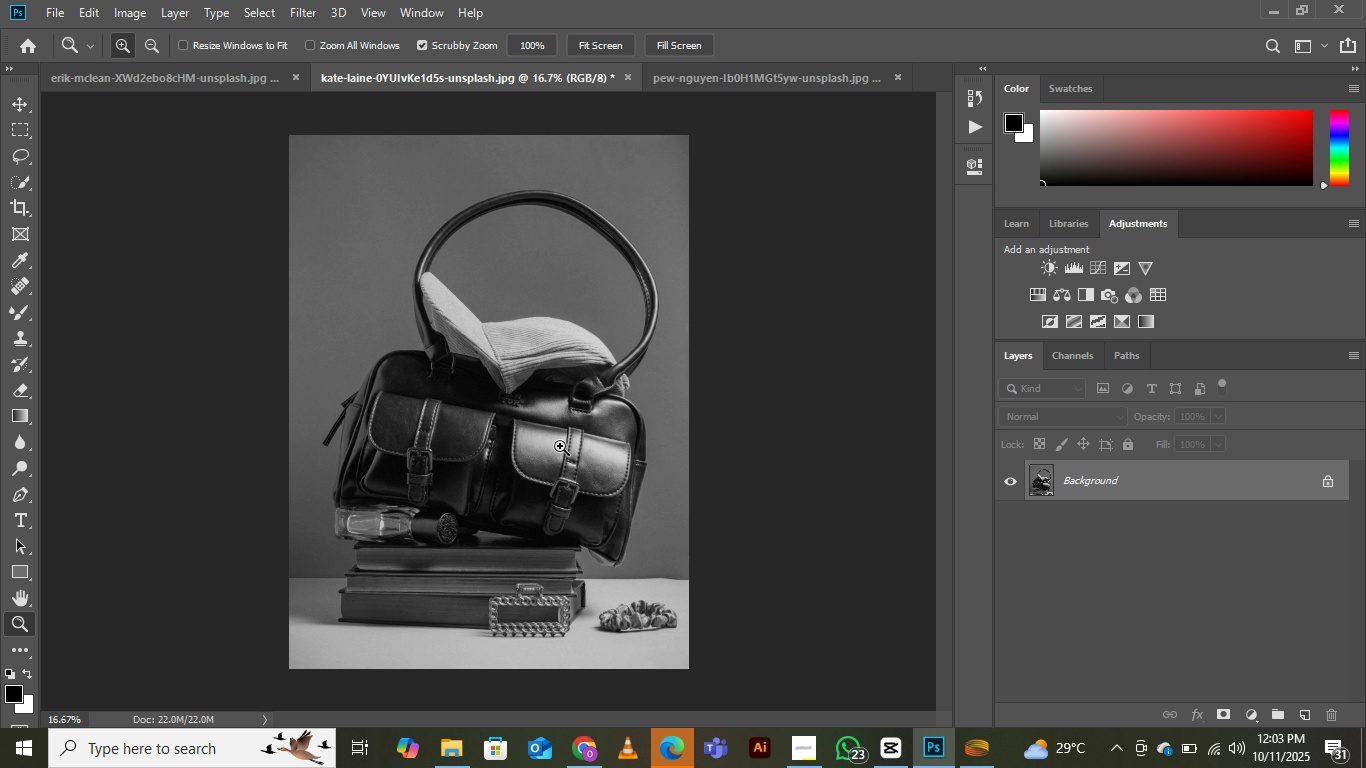 
key(Control+Minus)
 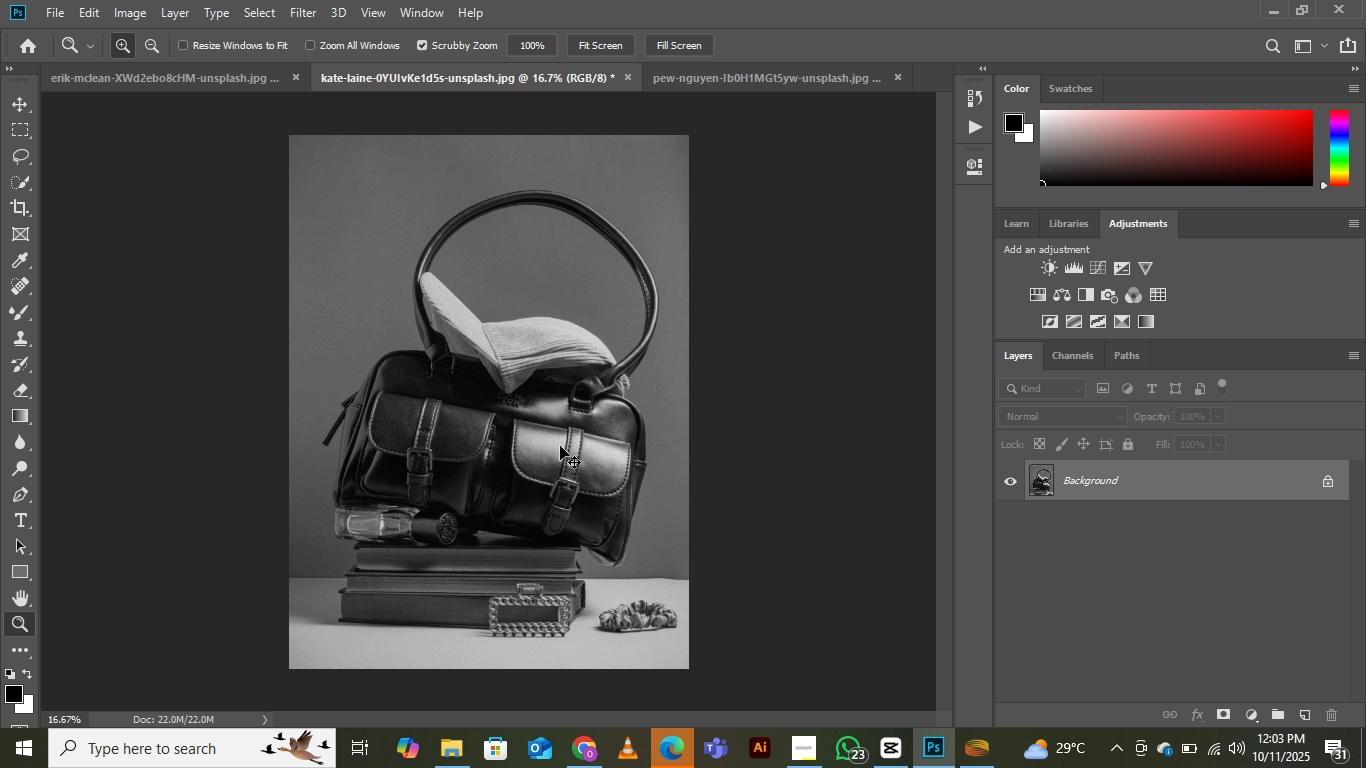 
key(Alt+Control+Shift+S)
 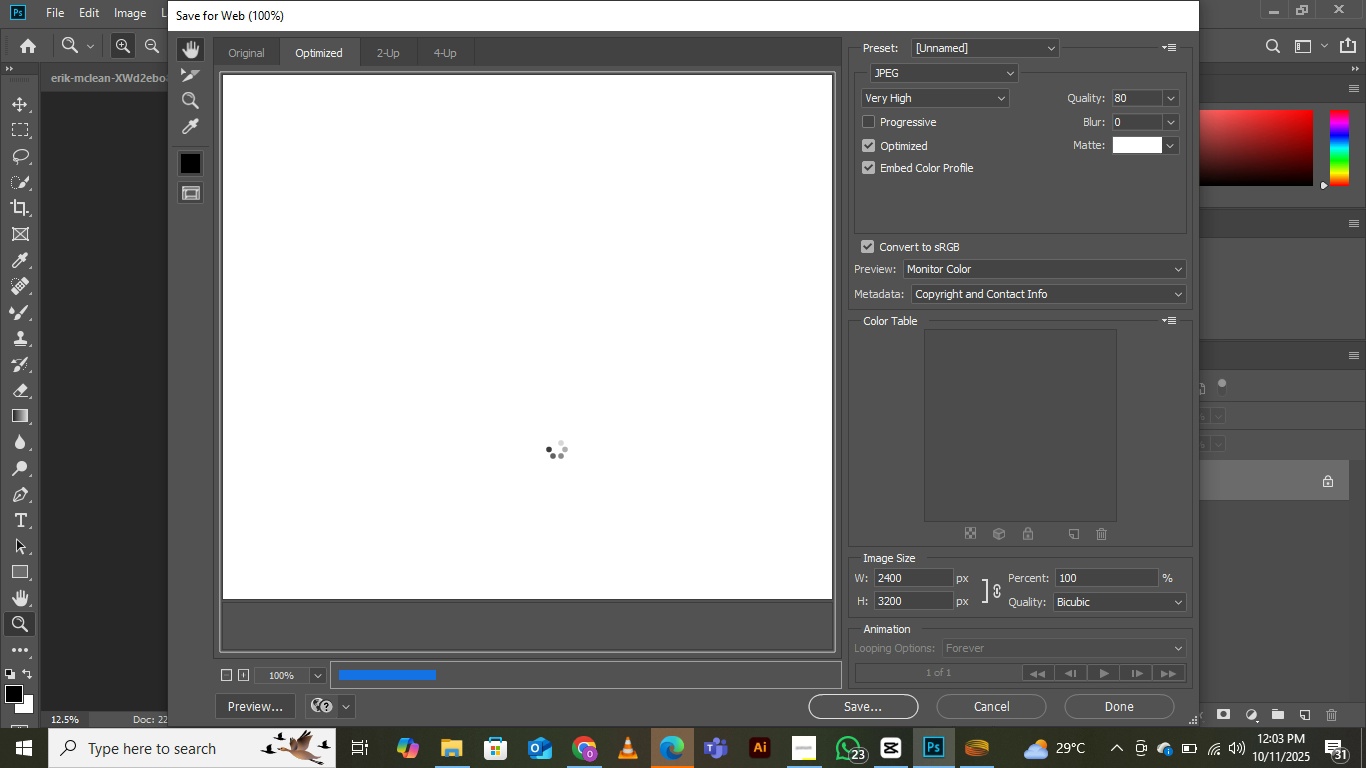 
wait(5.59)
 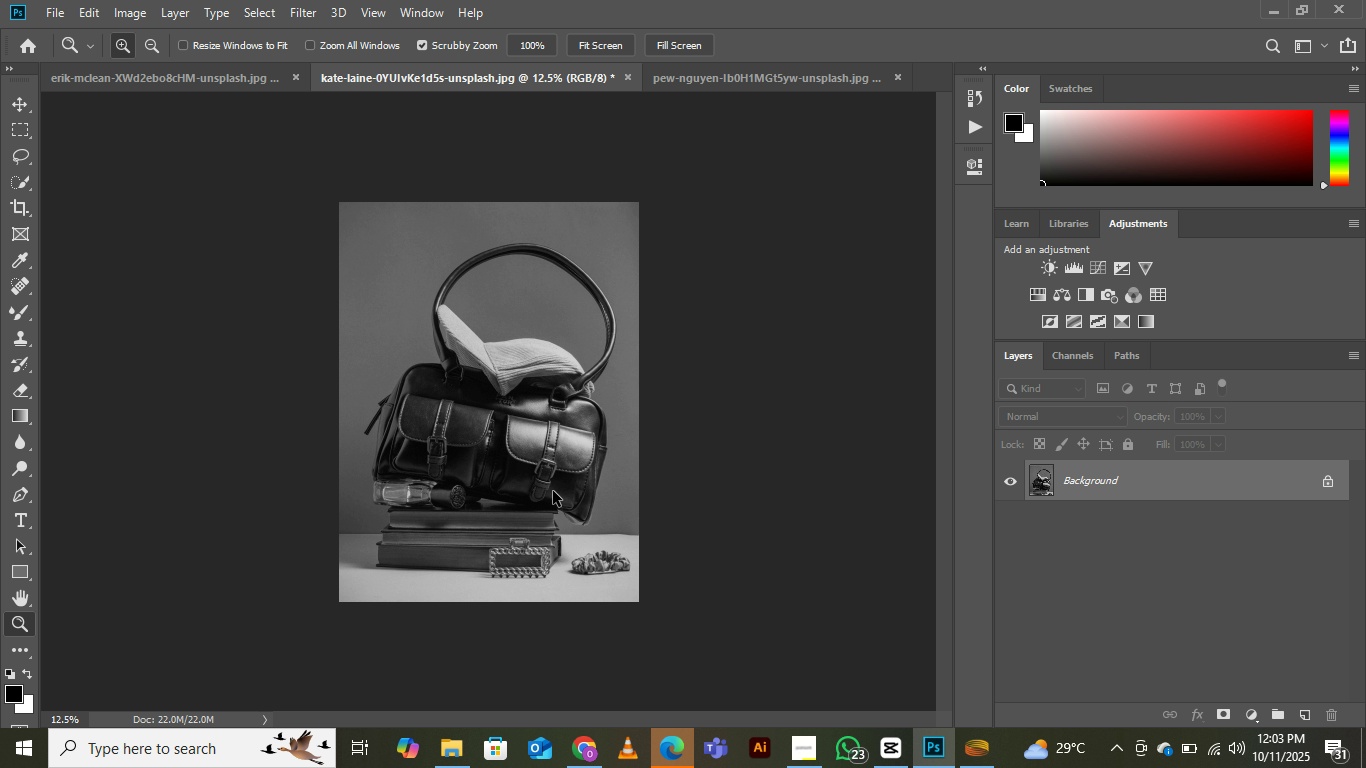 
left_click([549, 439])
 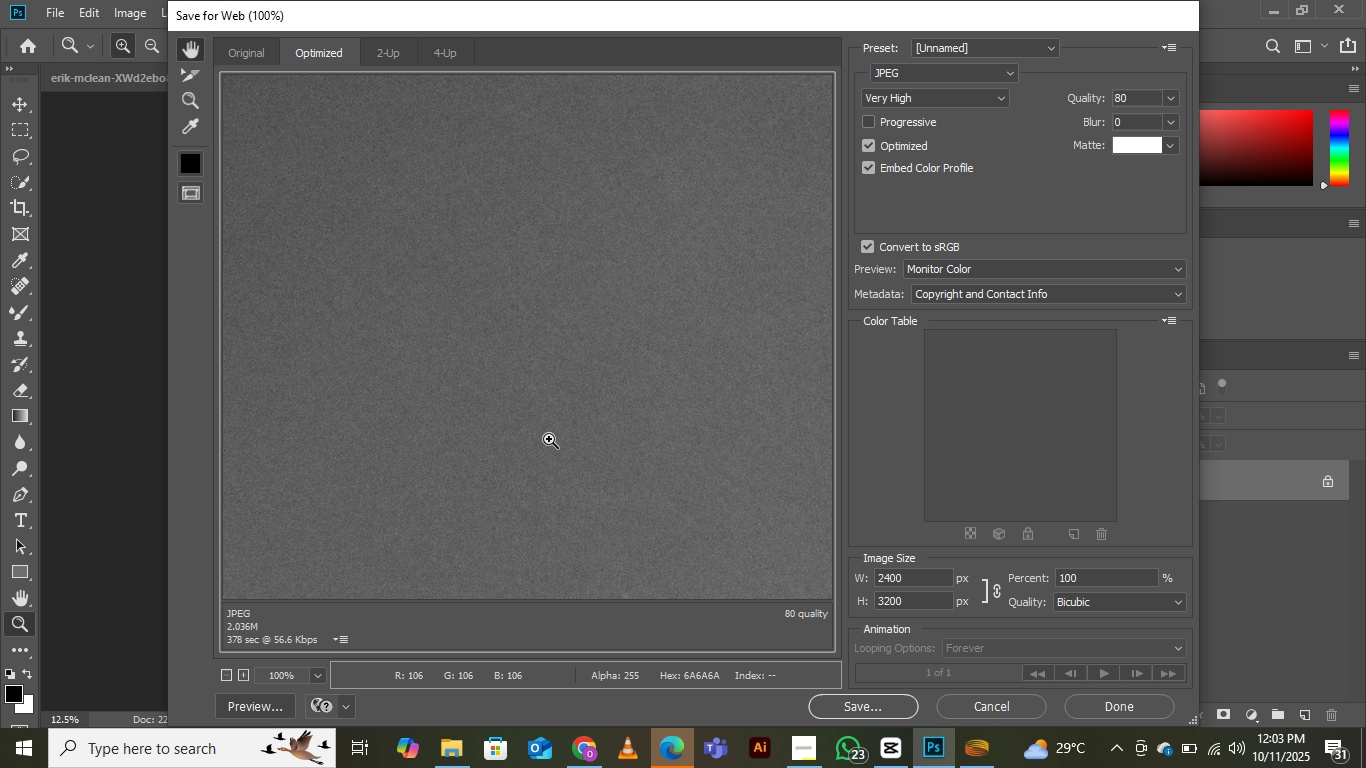 
key(Control+Minus)
 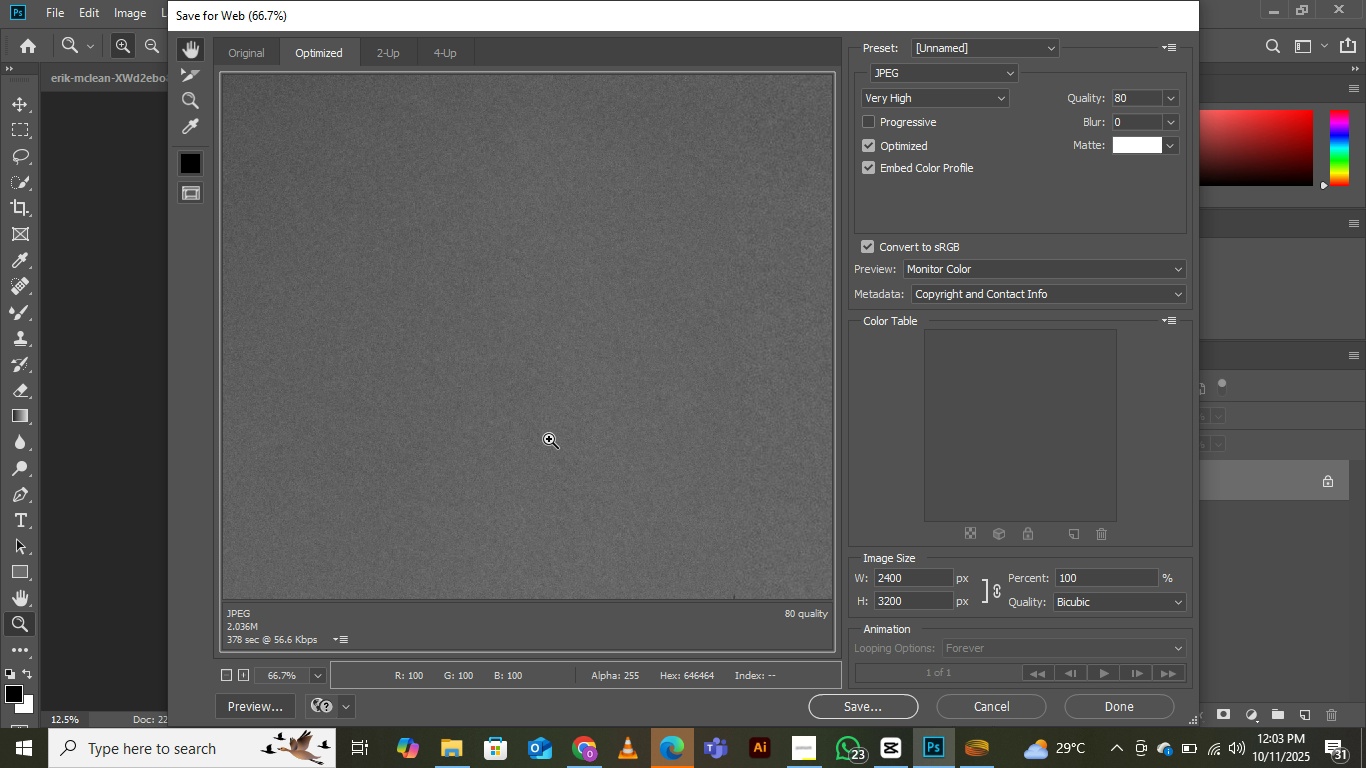 
key(Control+Minus)
 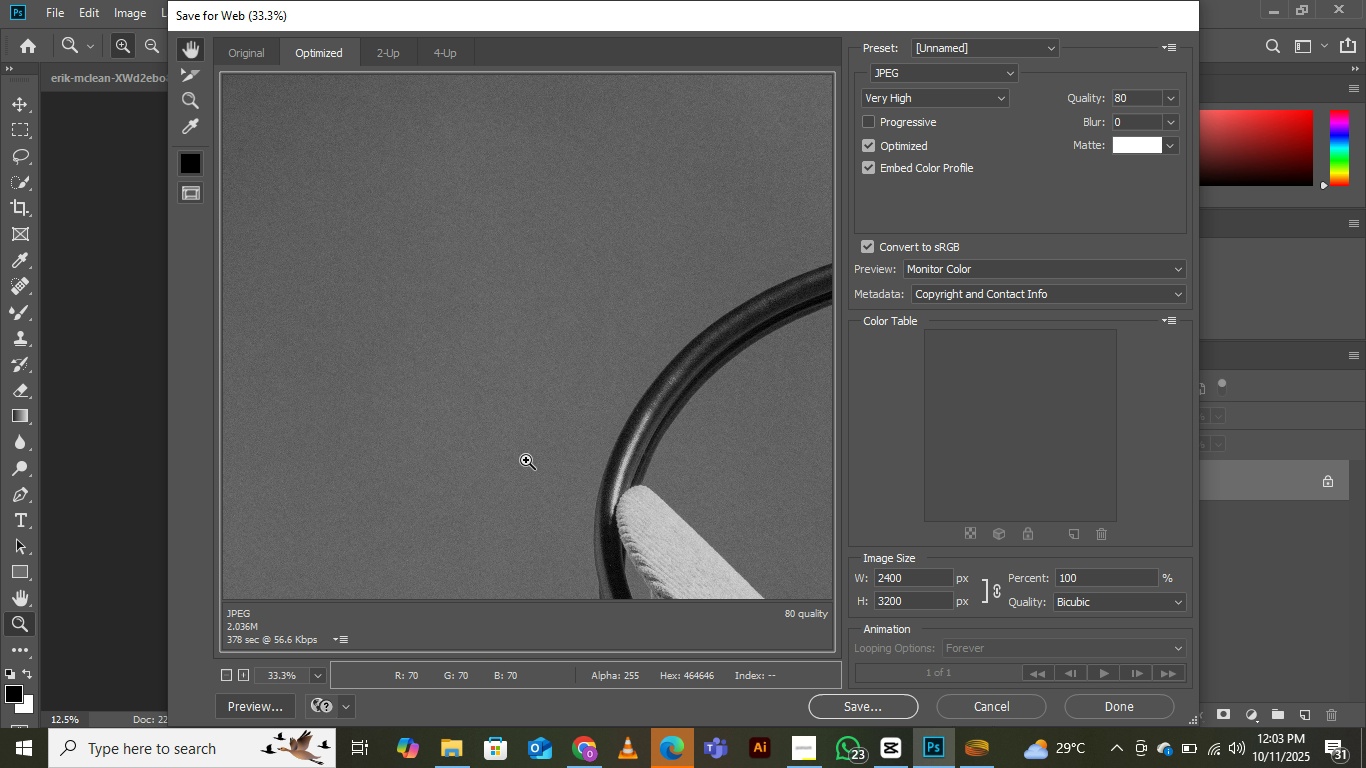 
key(Control+Minus)
 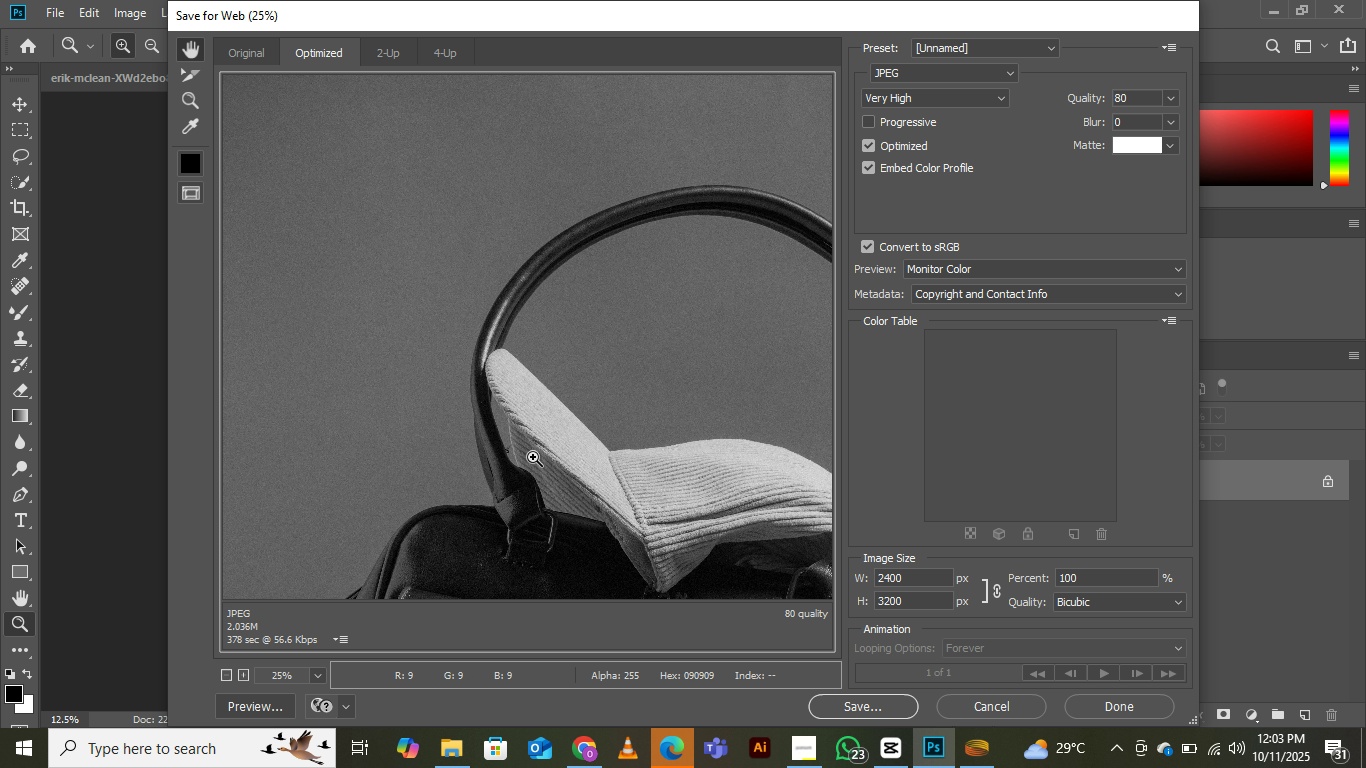 
key(Control+Minus)
 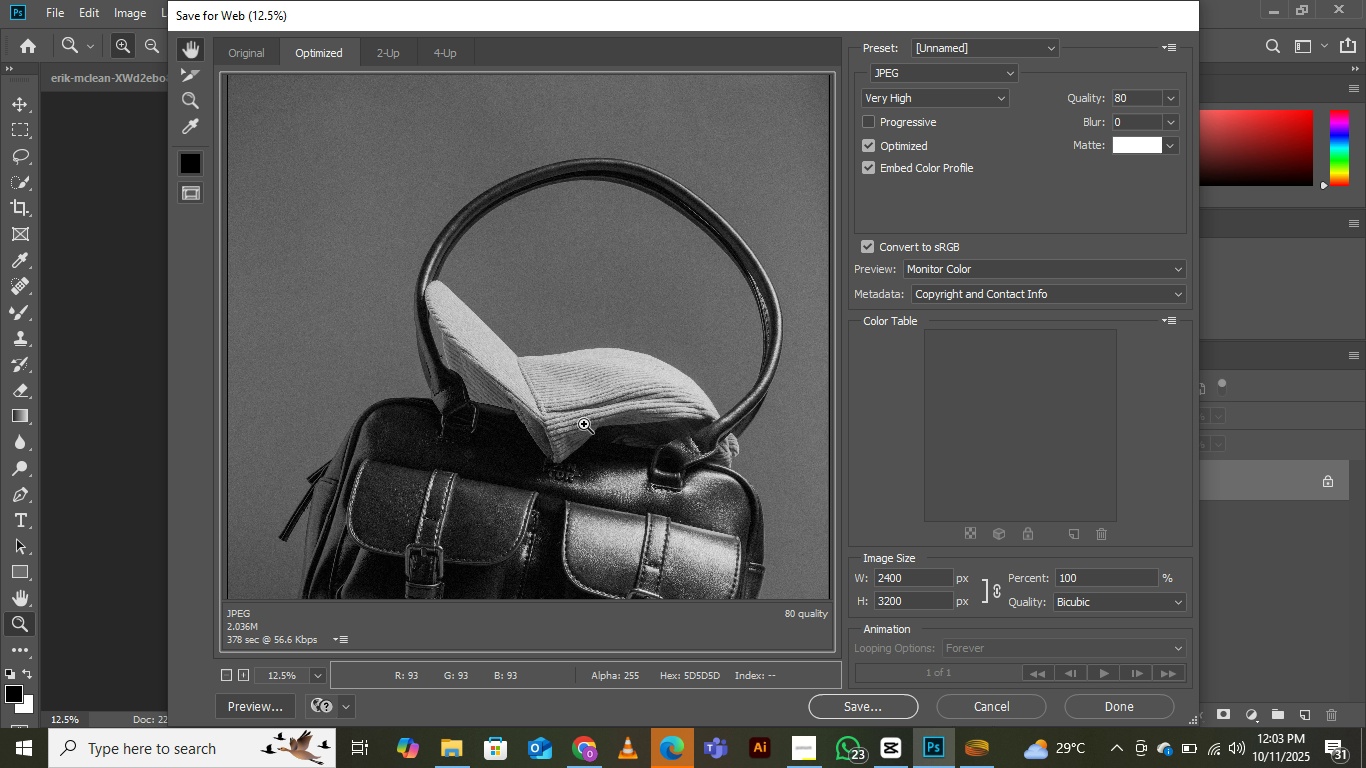 
key(Control+Minus)
 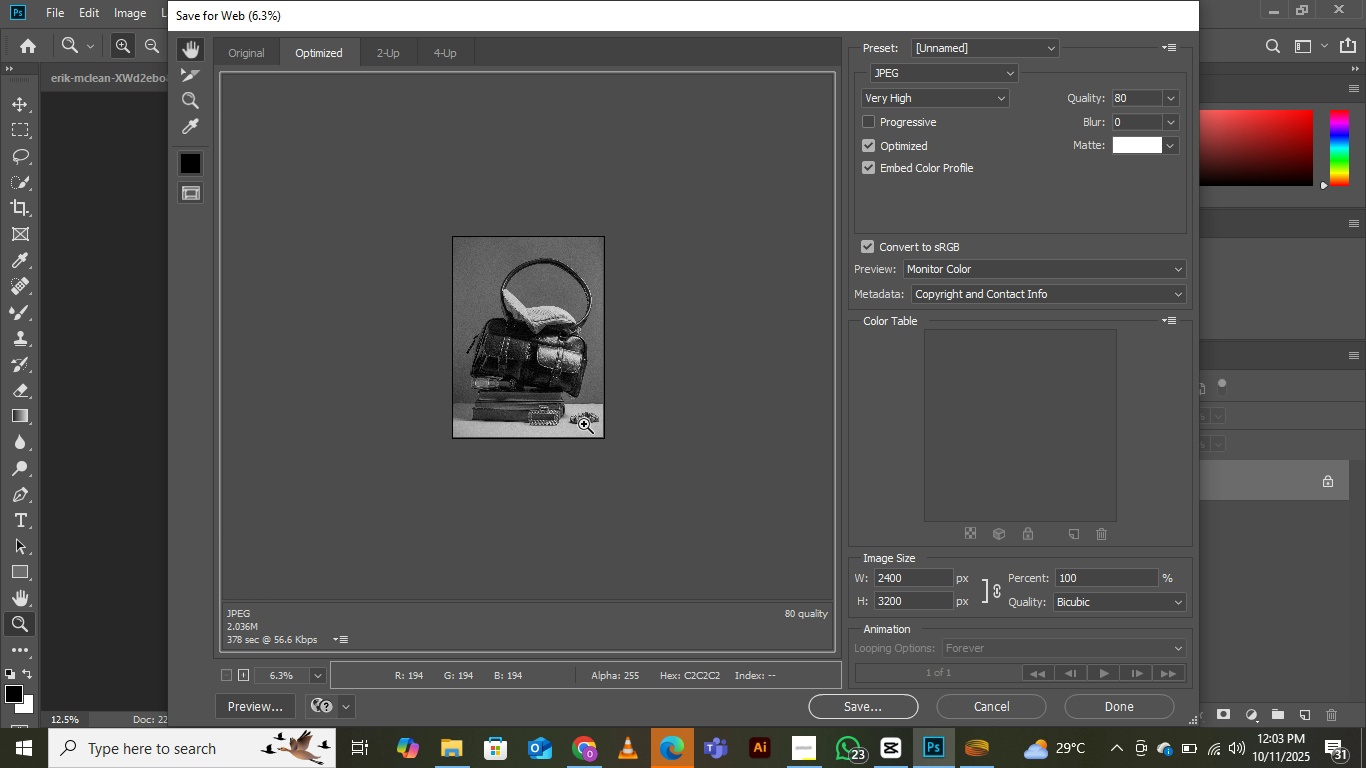 
key(Control+Minus)
 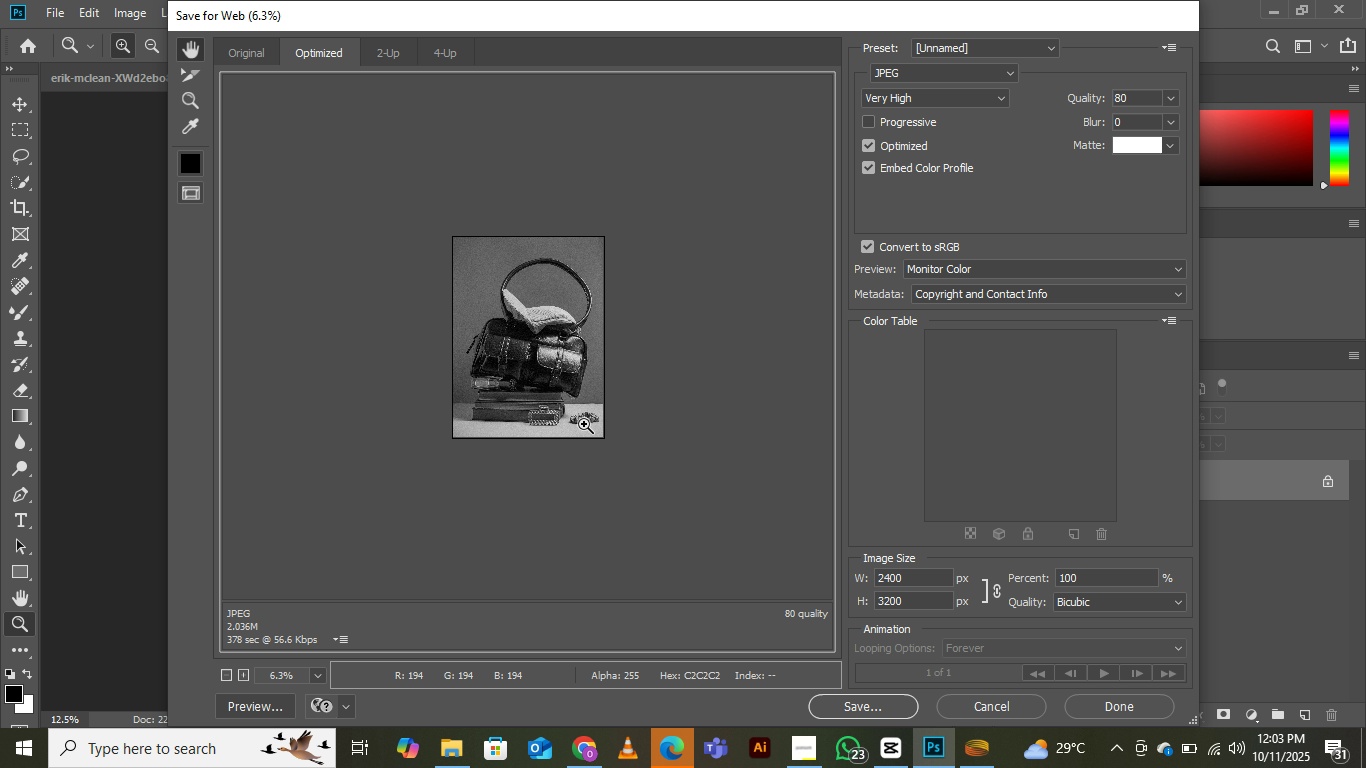 
key(Control+Equal)
 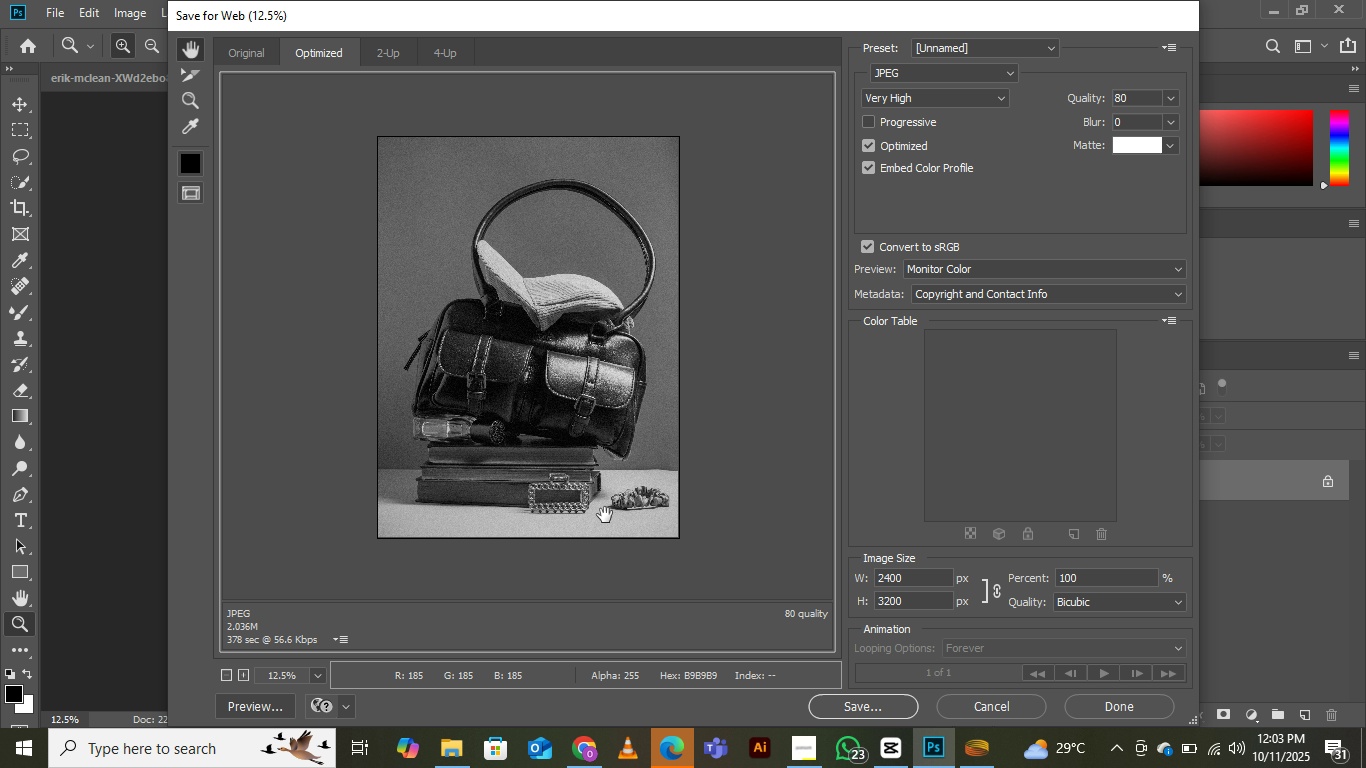 
left_click([864, 707])
 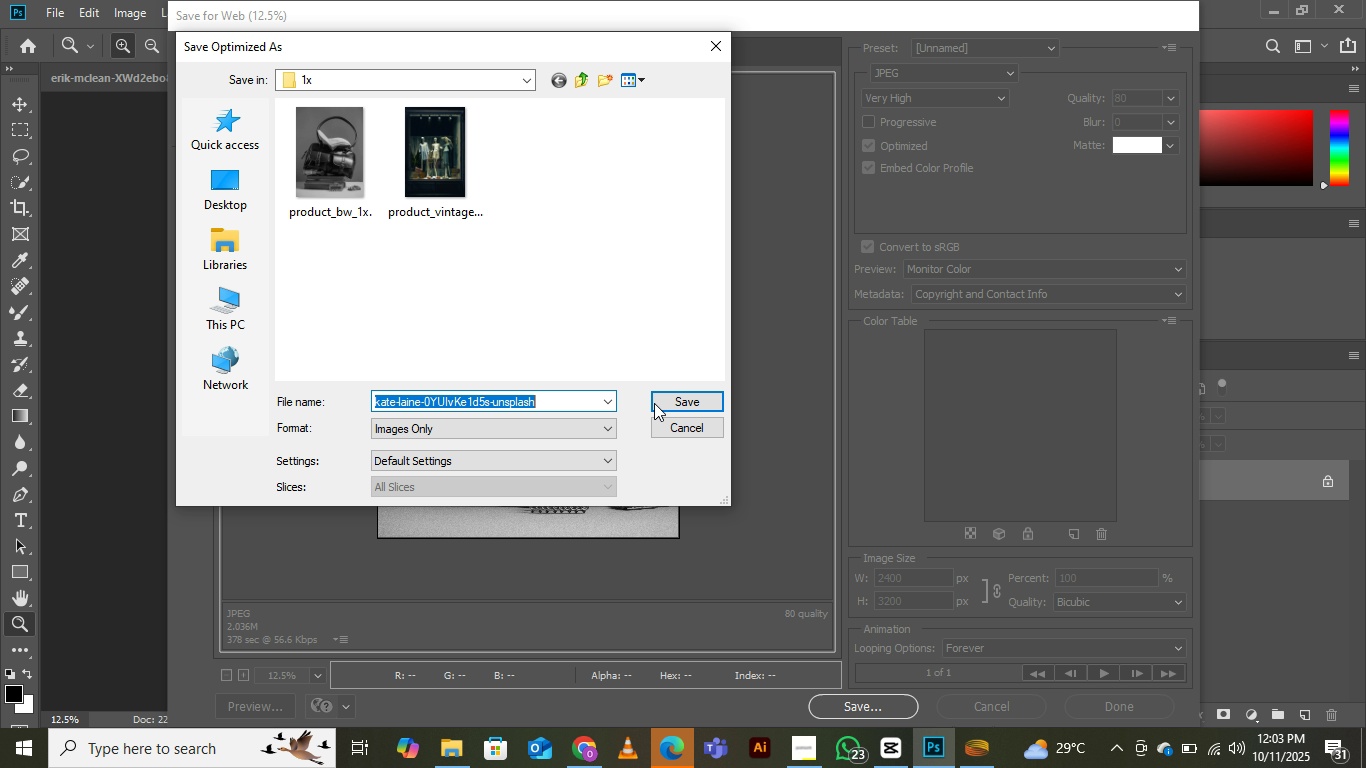 
left_click([680, 432])
 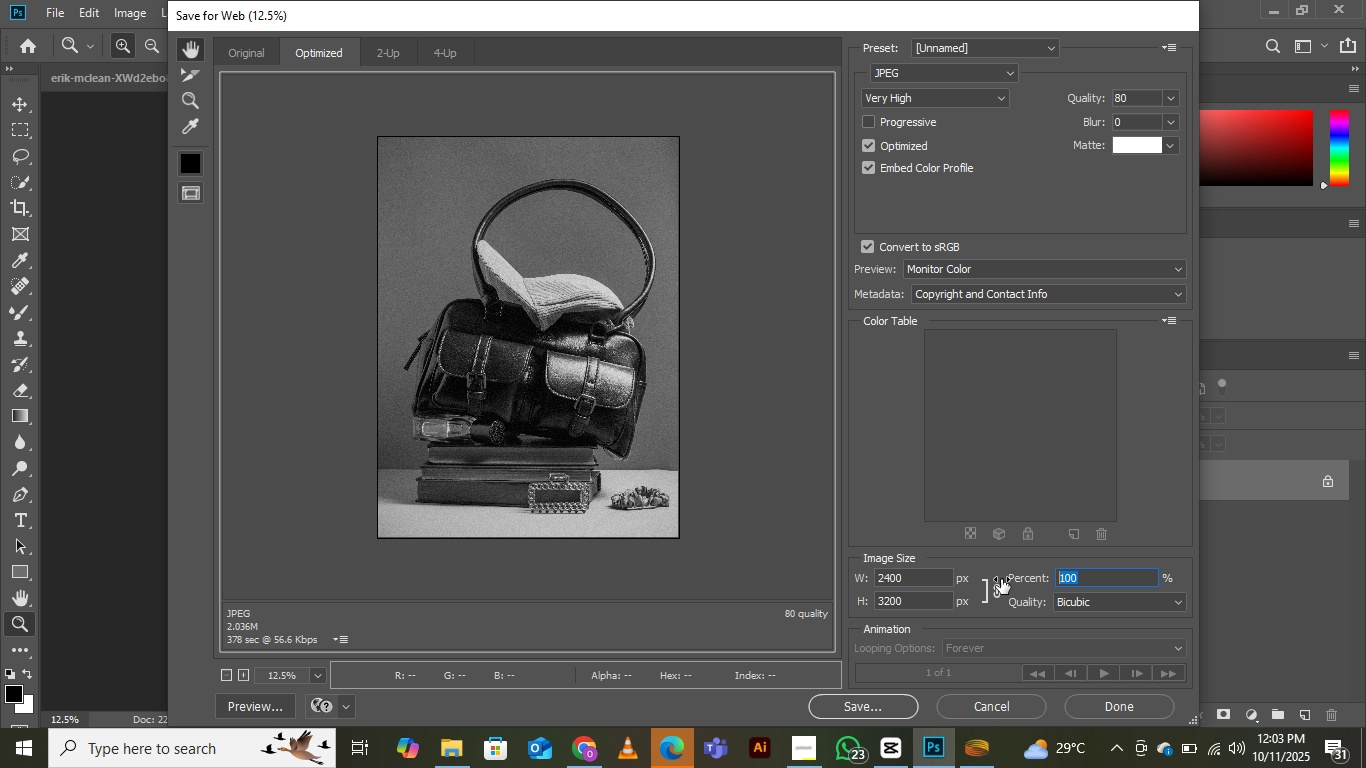 
left_click_drag(start_coordinate=[1089, 577], to_coordinate=[912, 597])
 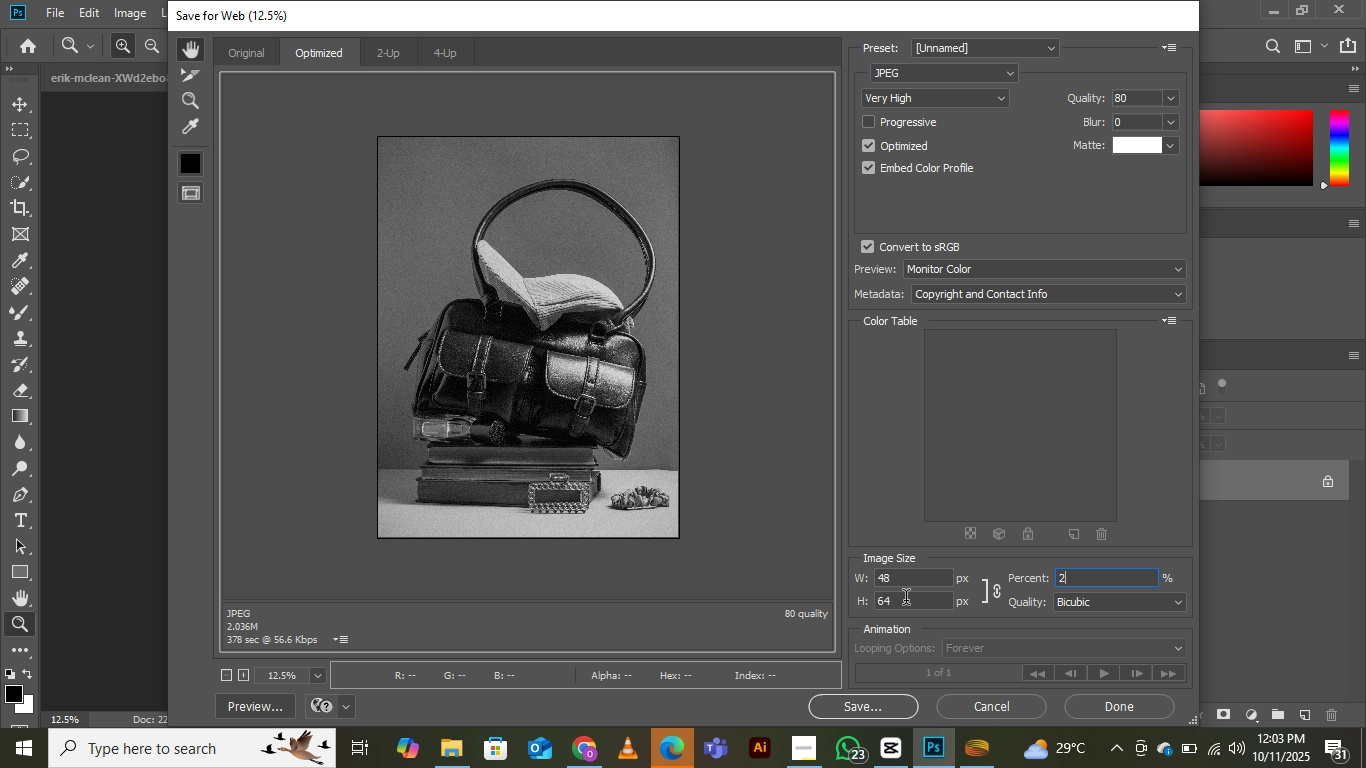 
type(200)
 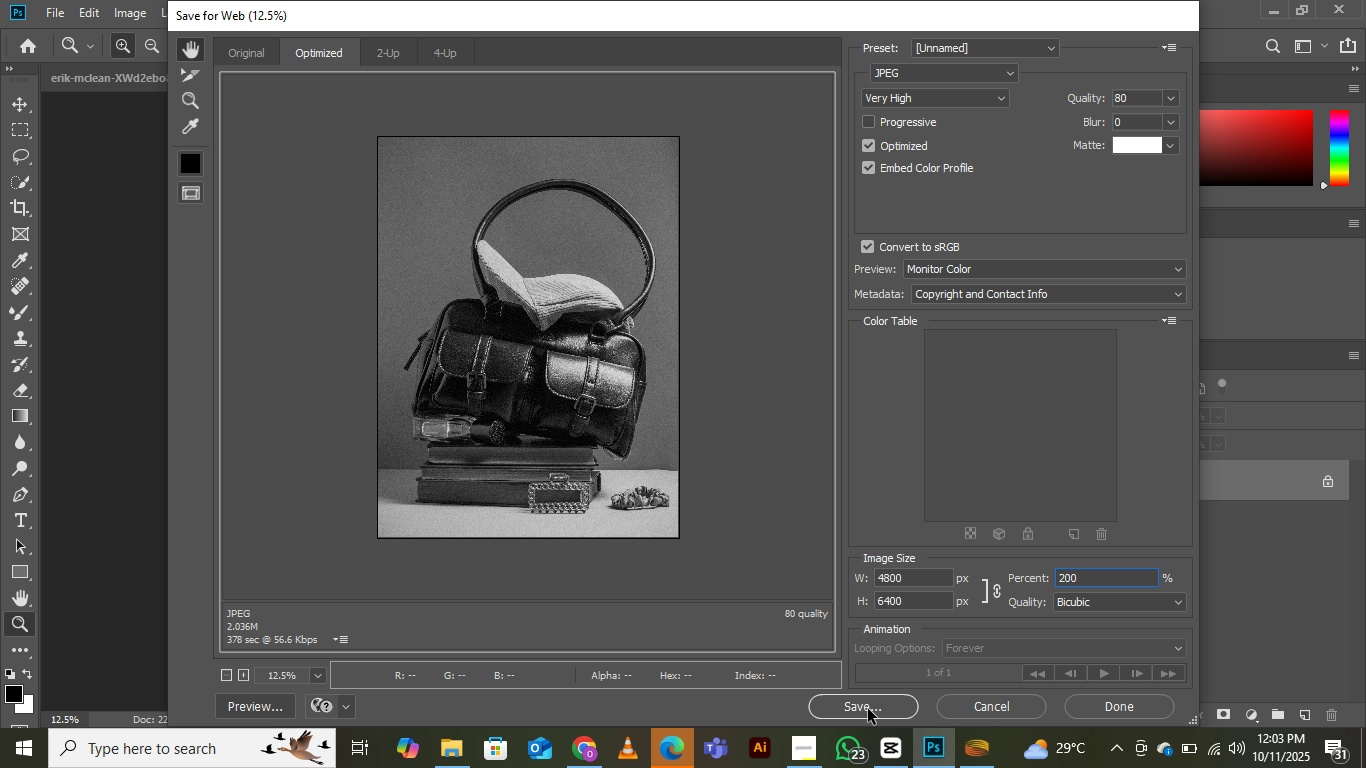 
left_click([866, 705])
 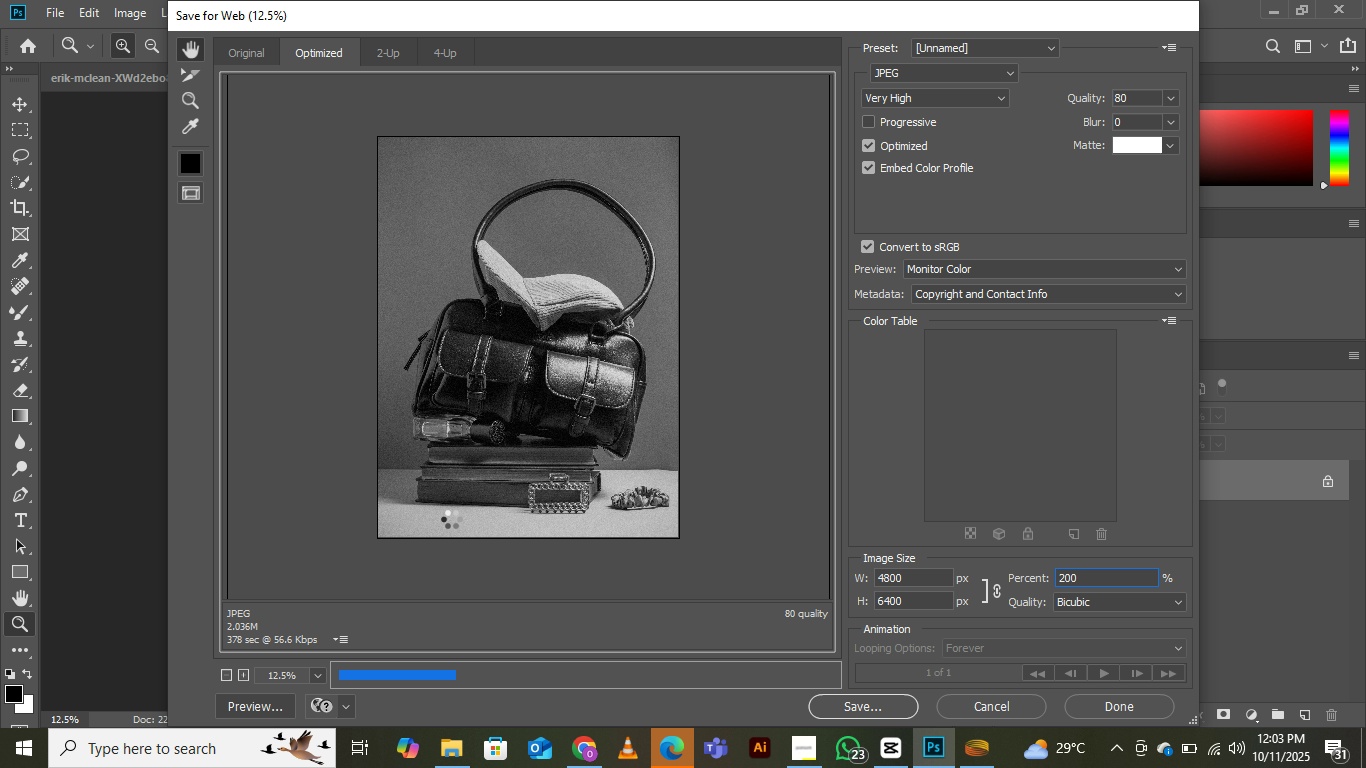 
wait(17.55)
 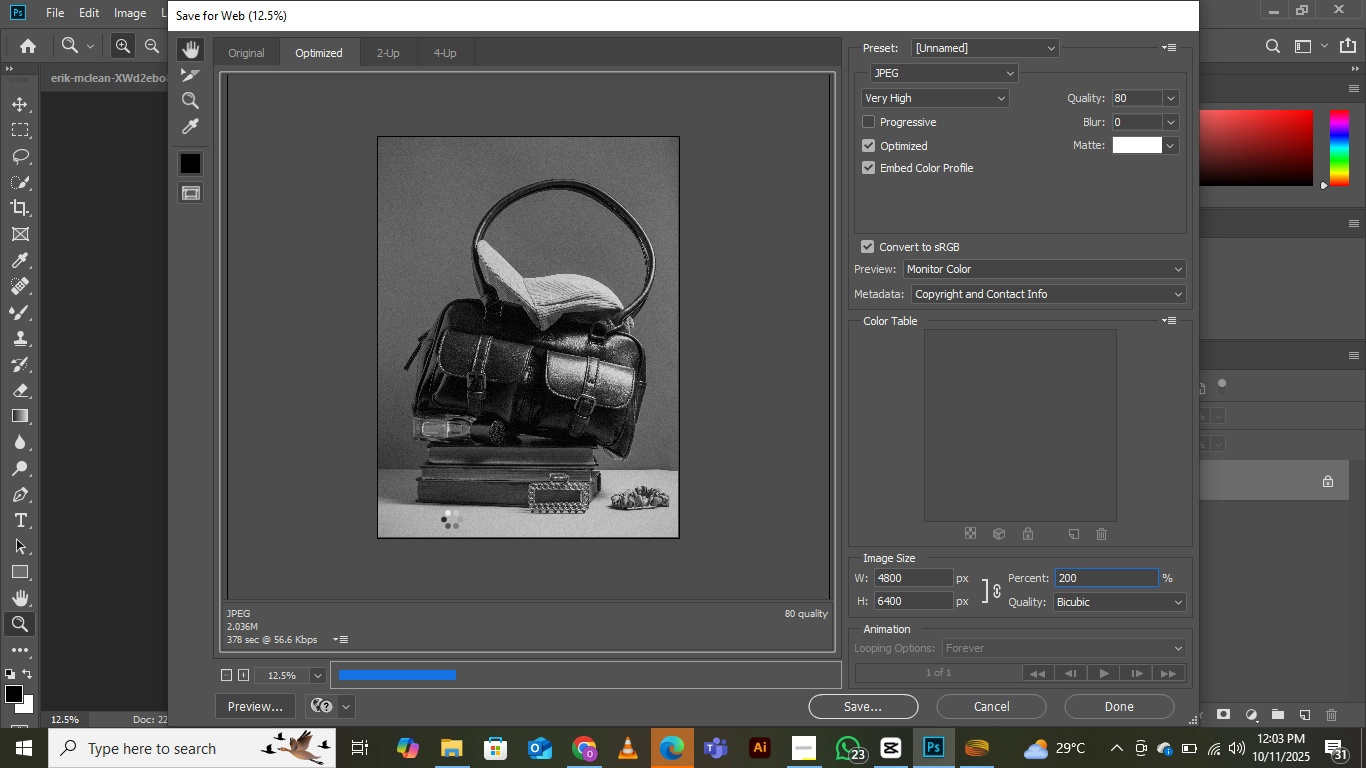 
left_click([581, 79])
 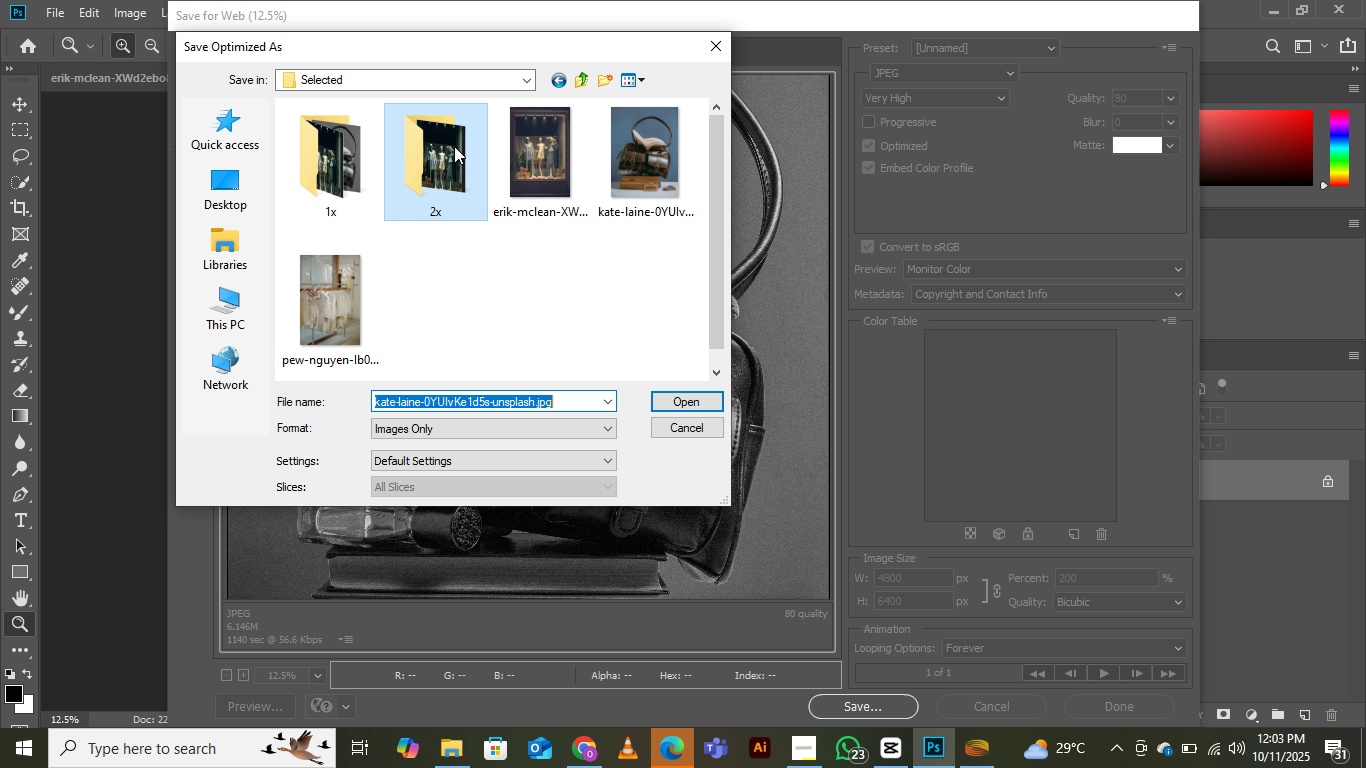 
double_click([454, 146])
 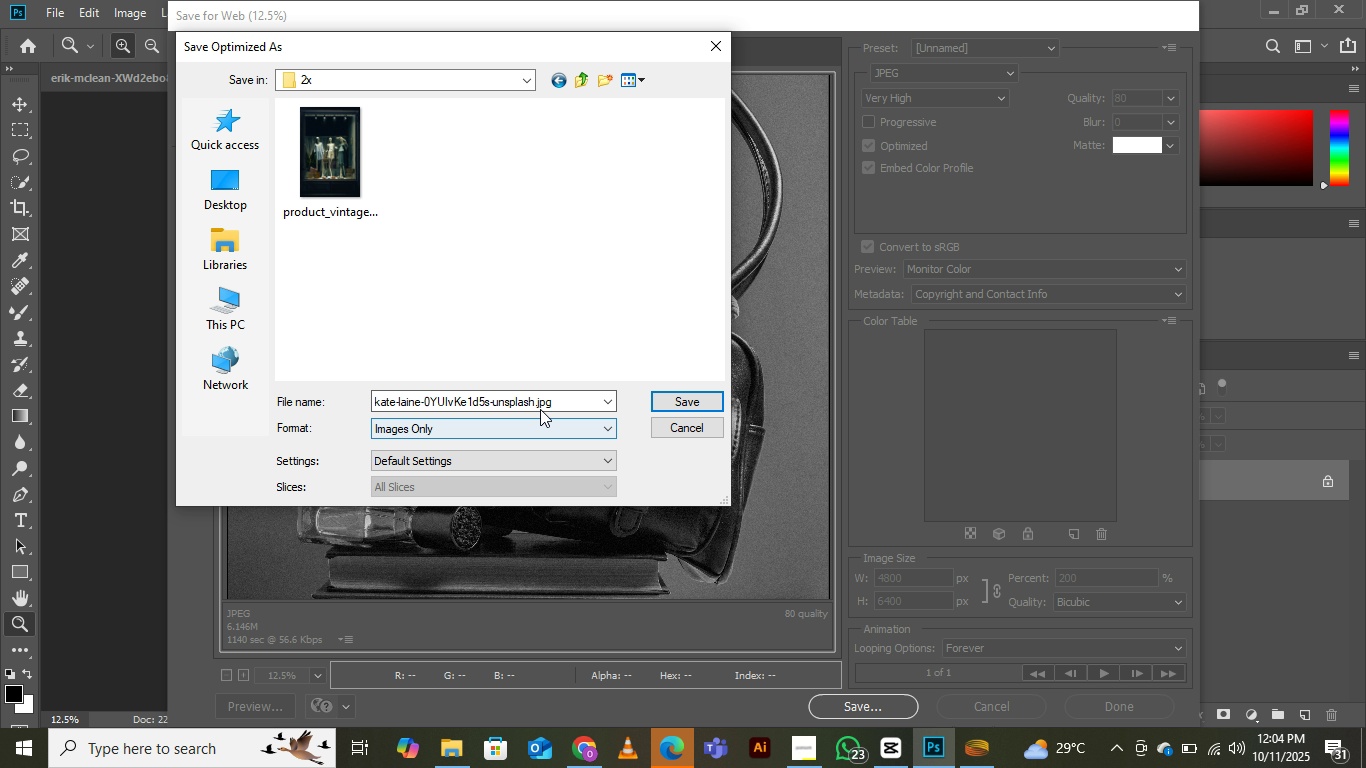 
left_click([538, 405])
 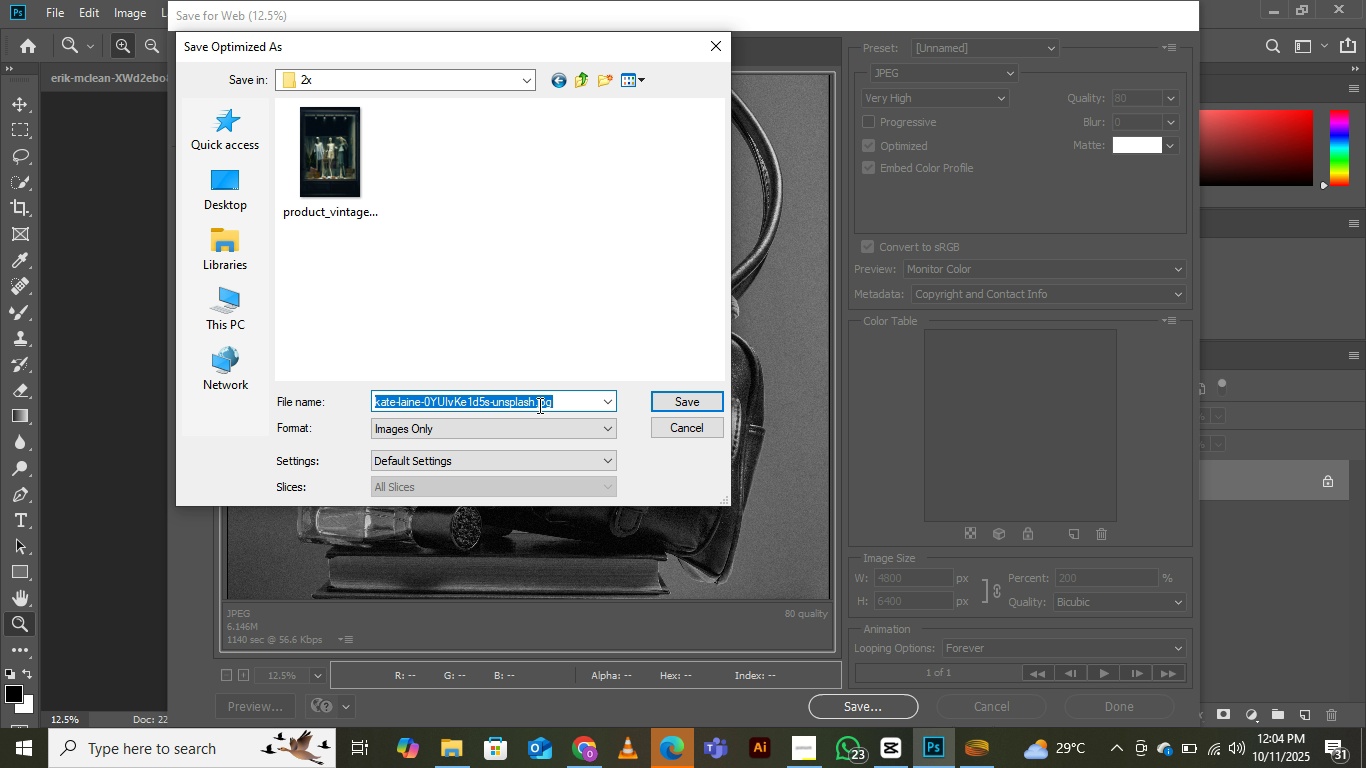 
key(Control+V)
 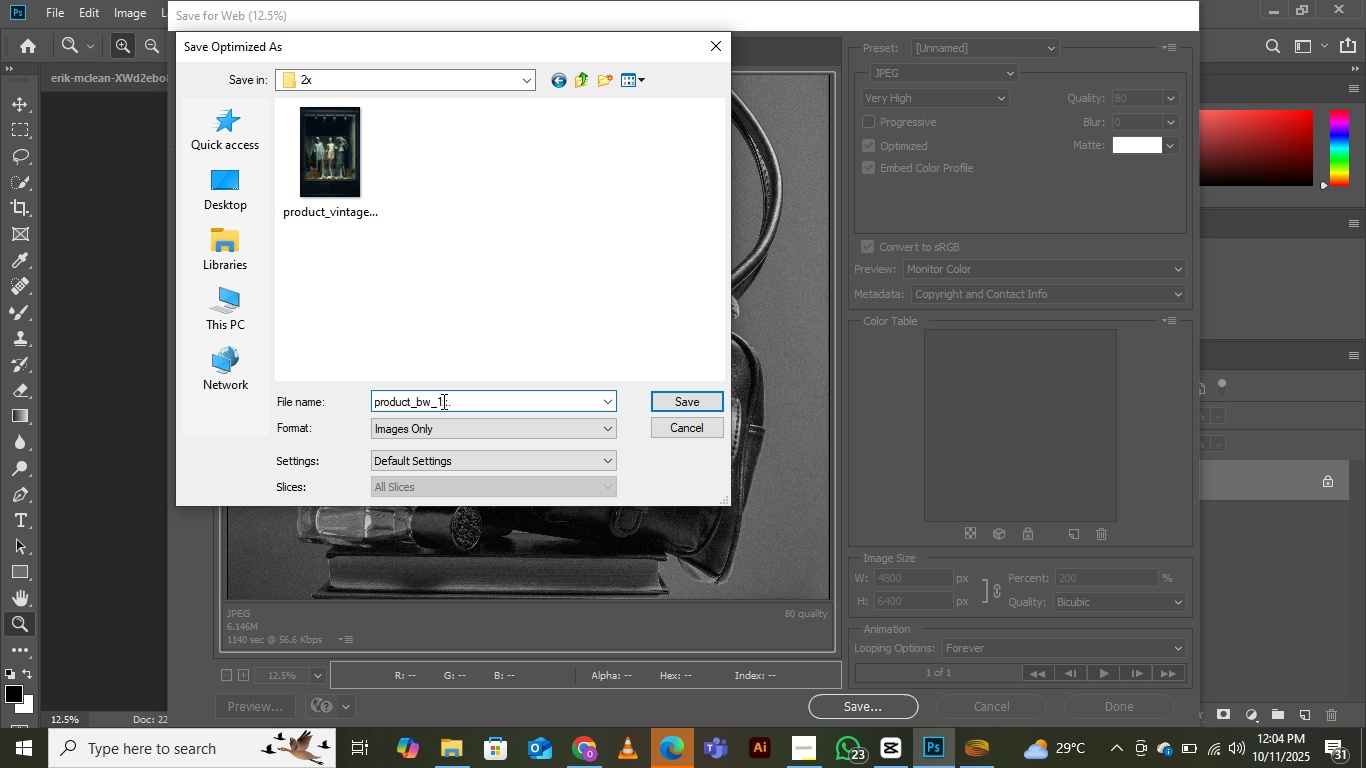 
left_click([442, 401])
 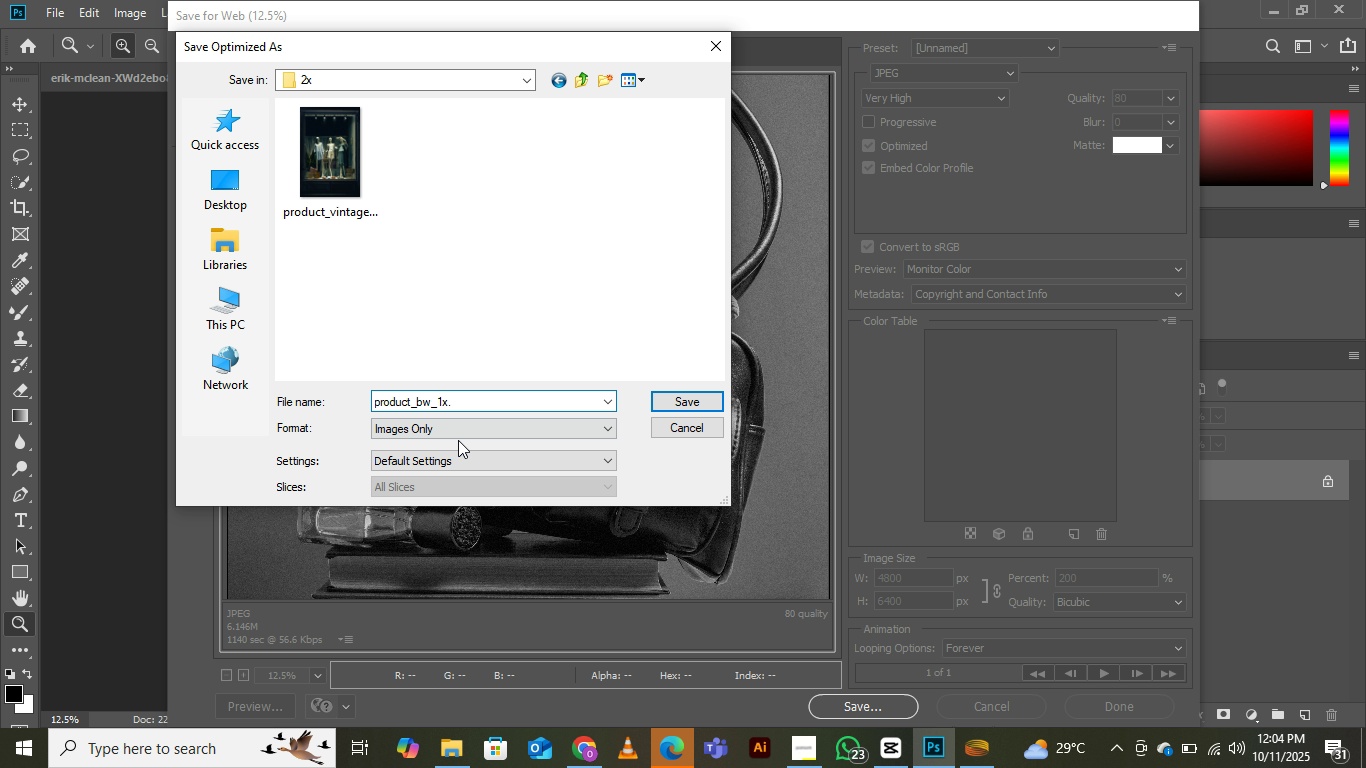 
key(Backspace)
 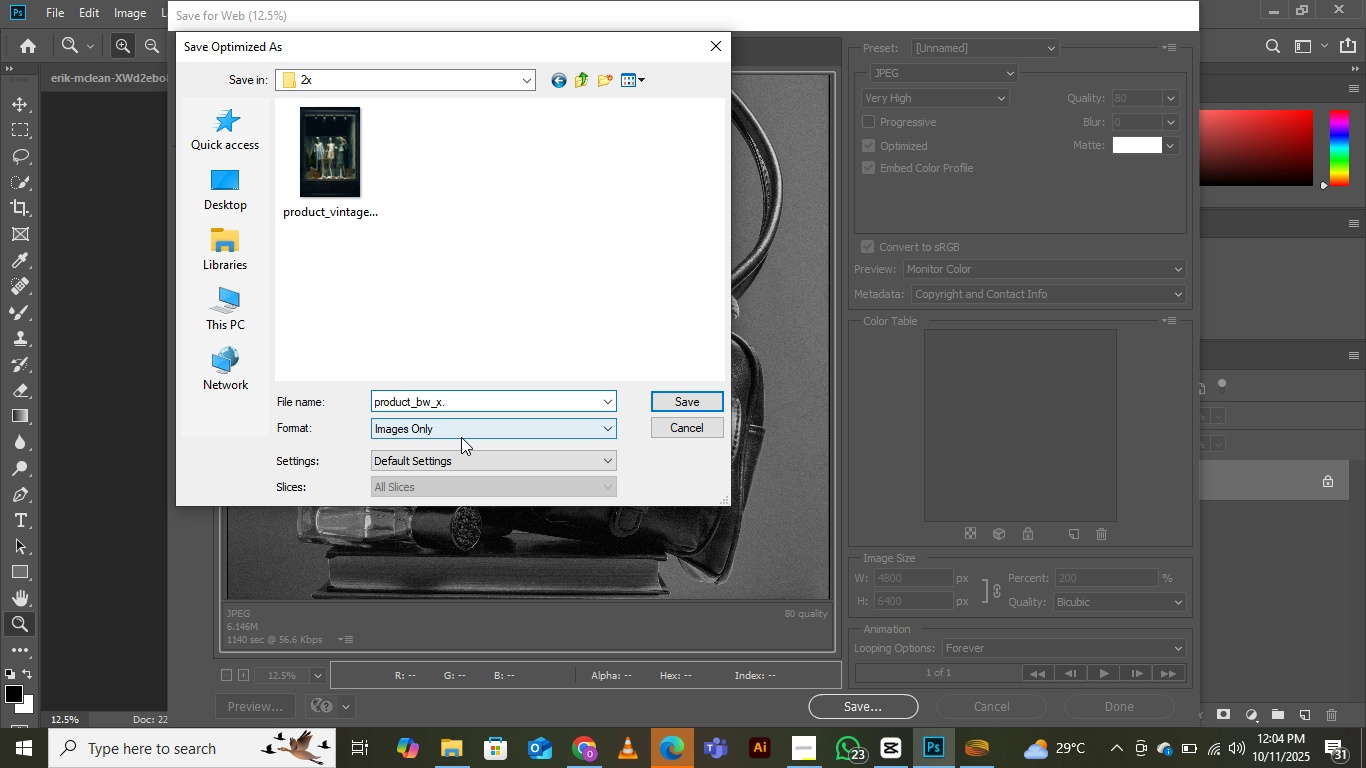 
key(2)
 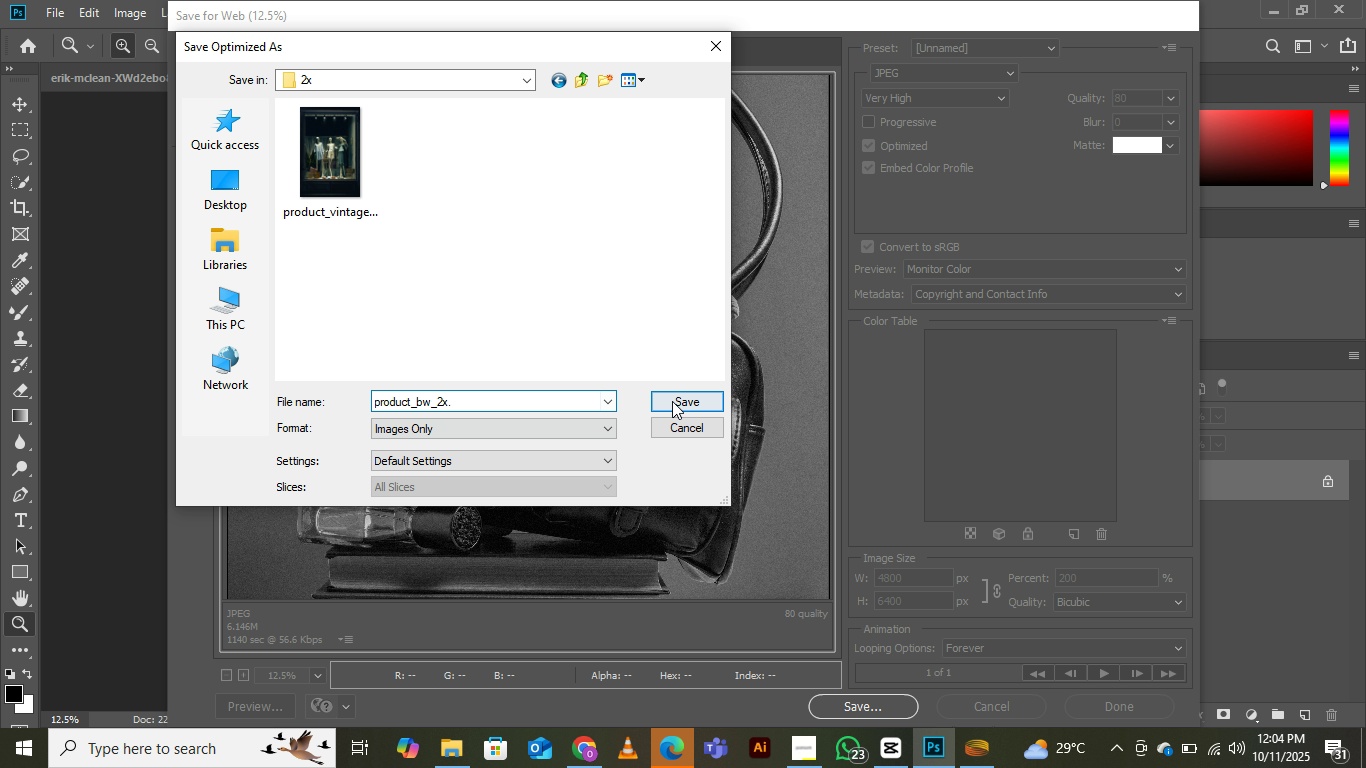 
left_click([676, 400])
 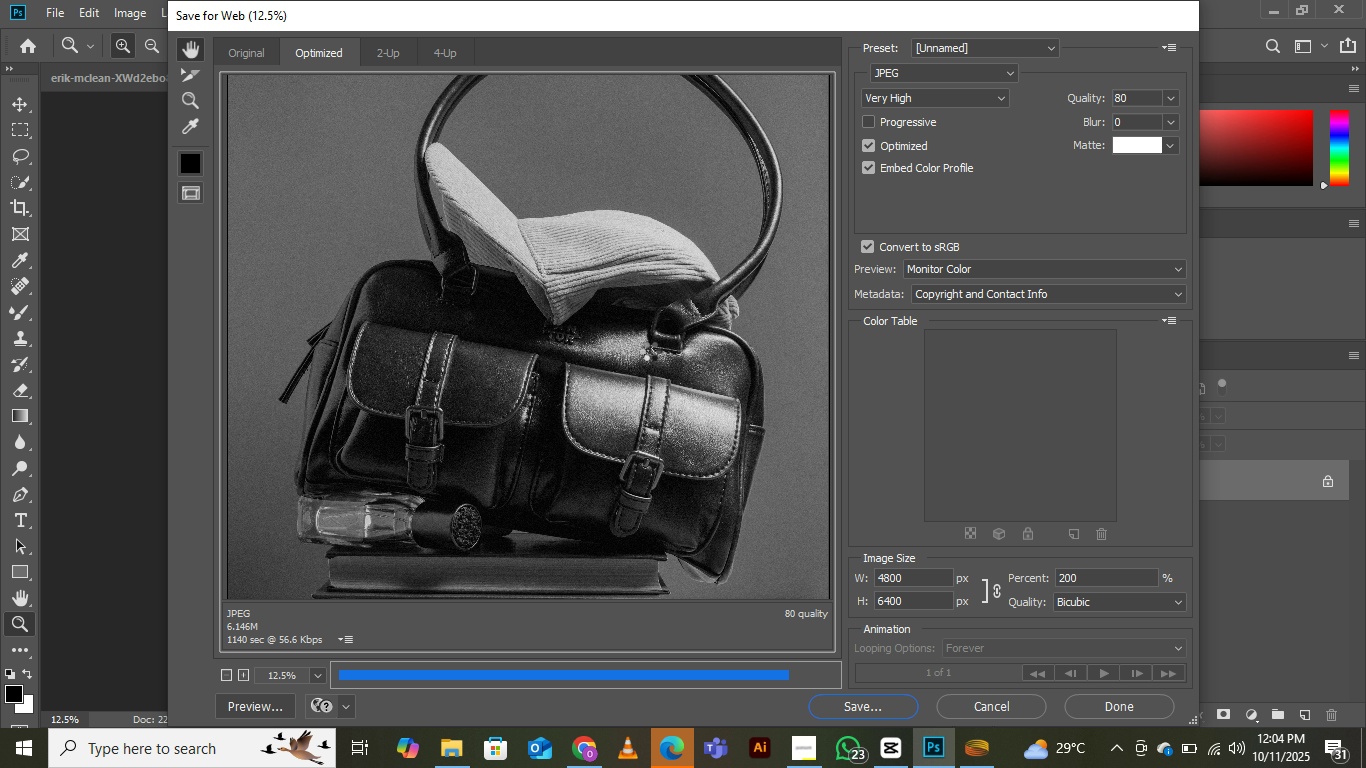 
wait(7.22)
 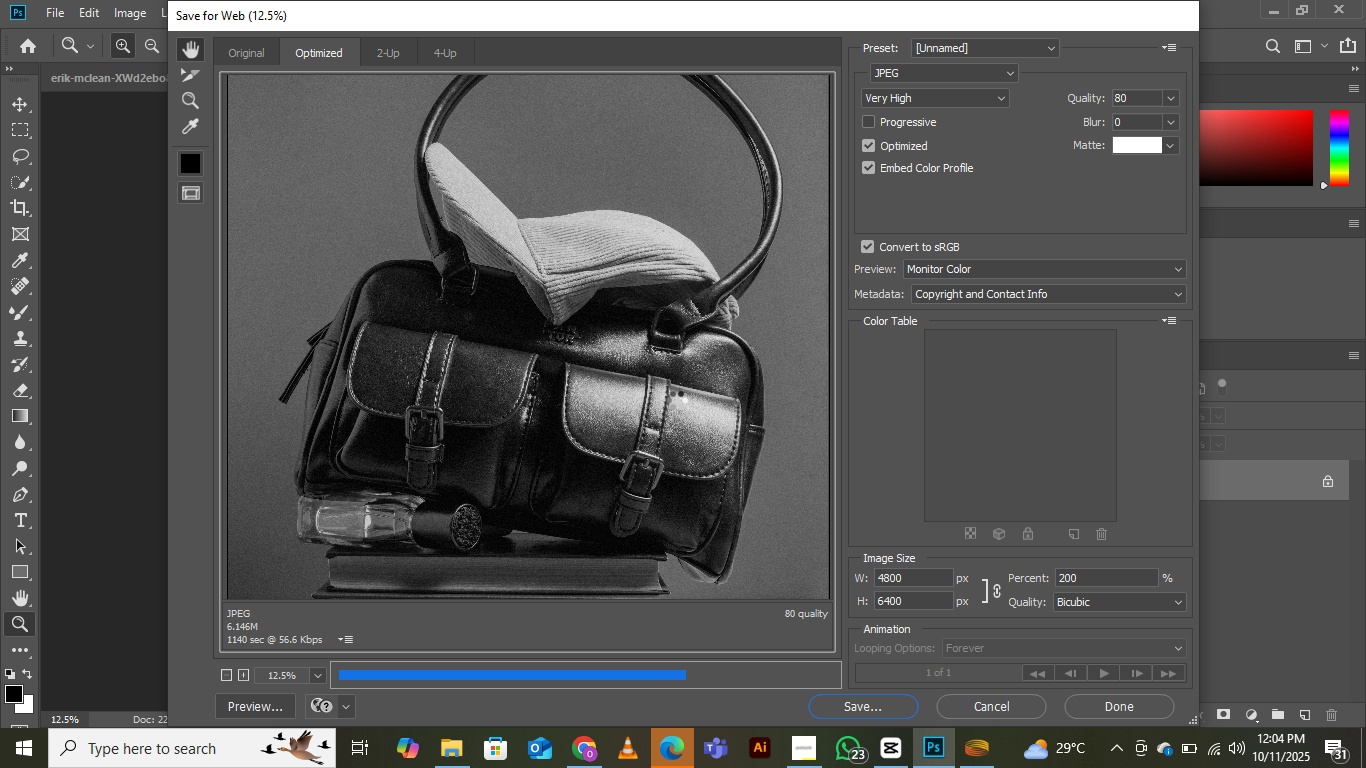 
mouse_move([685, 723])
 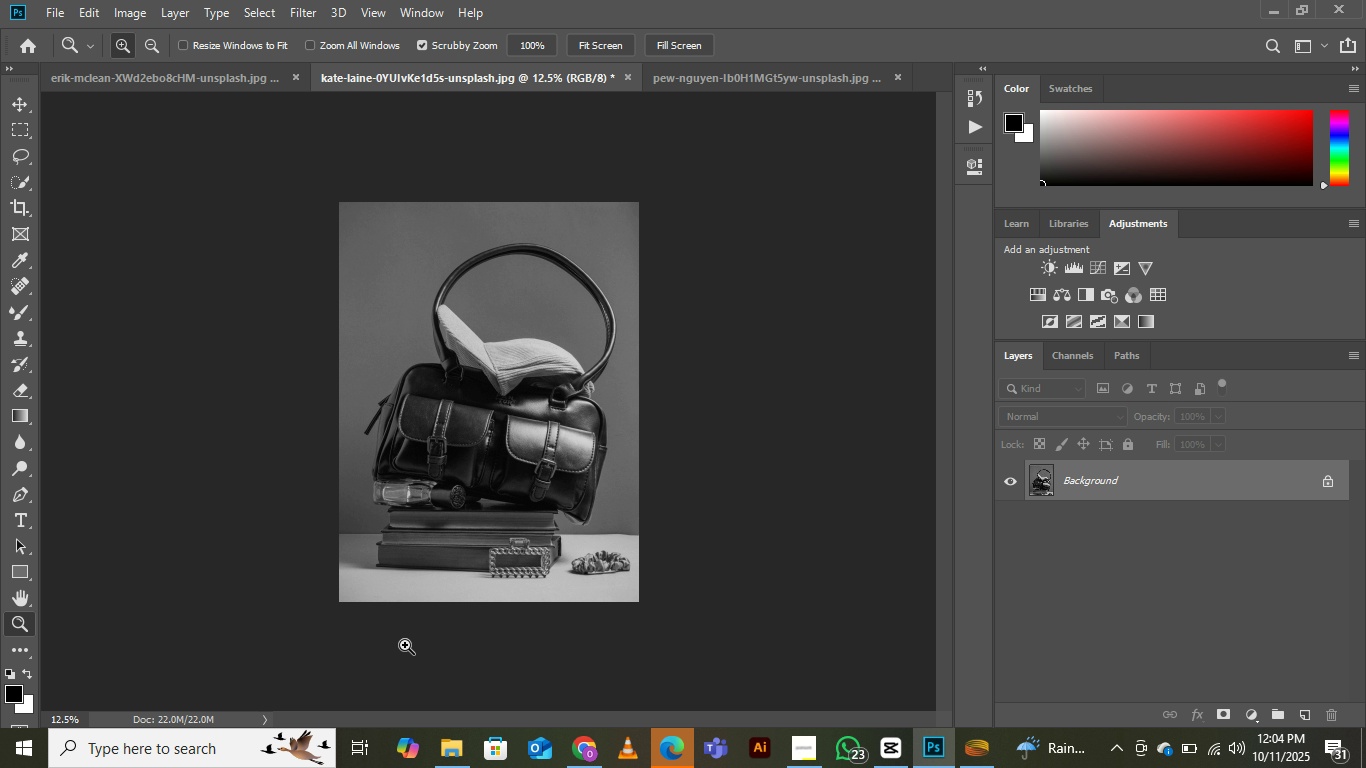 
left_click([216, 757])
 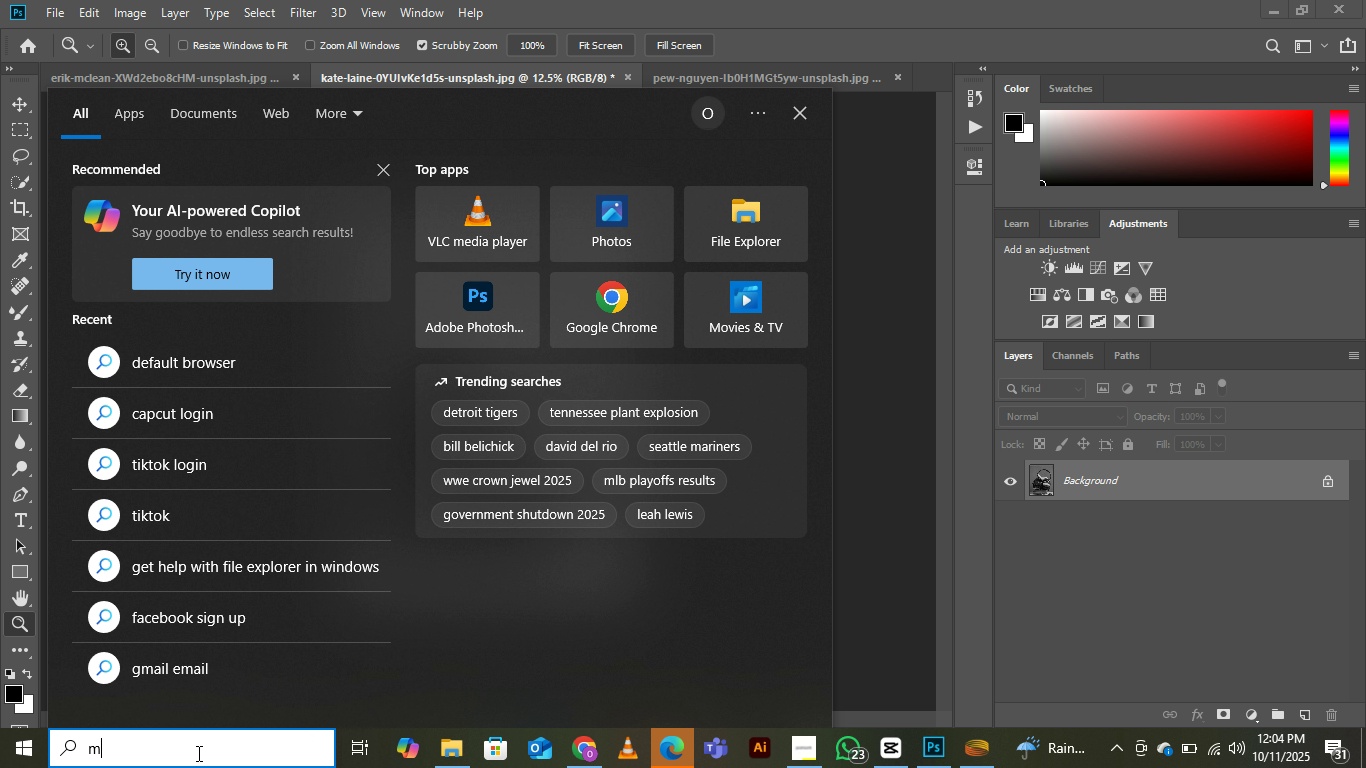 
type(micros)
 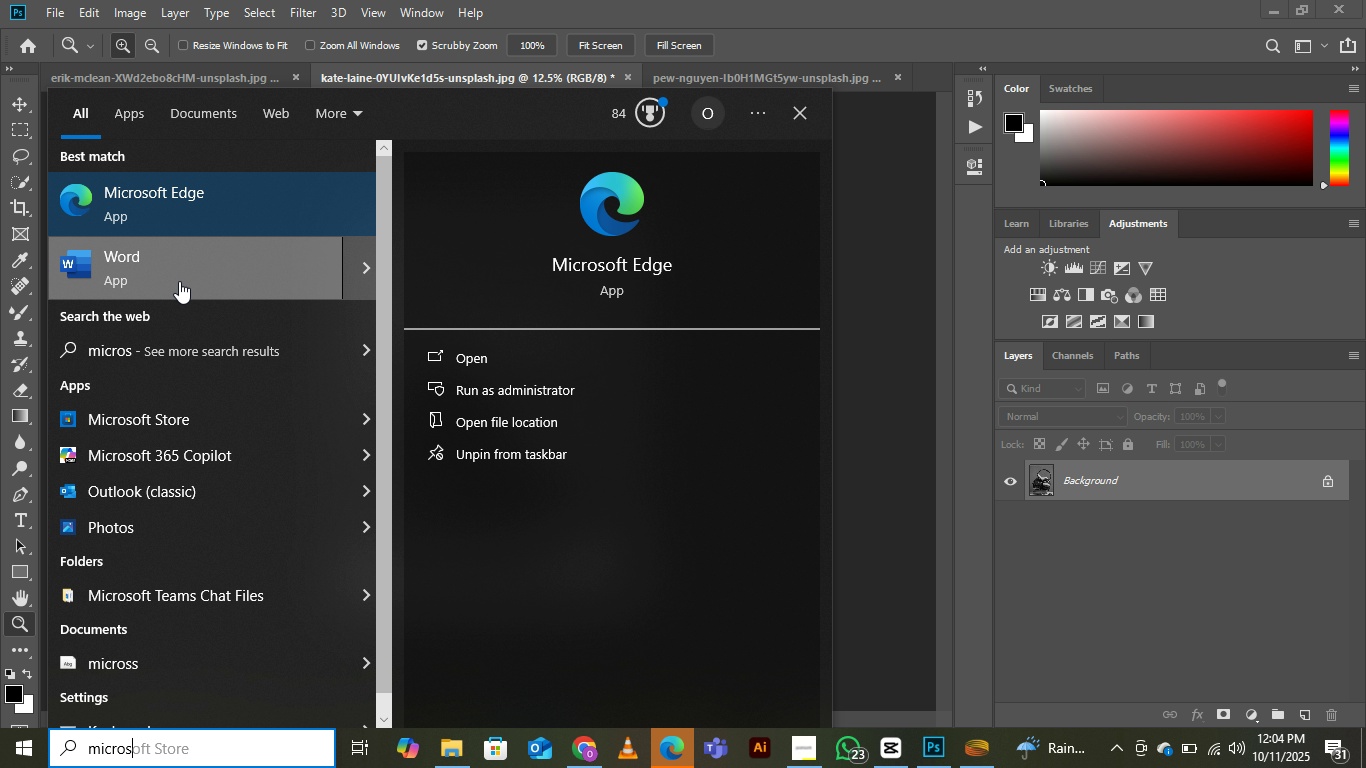 
left_click([145, 259])
 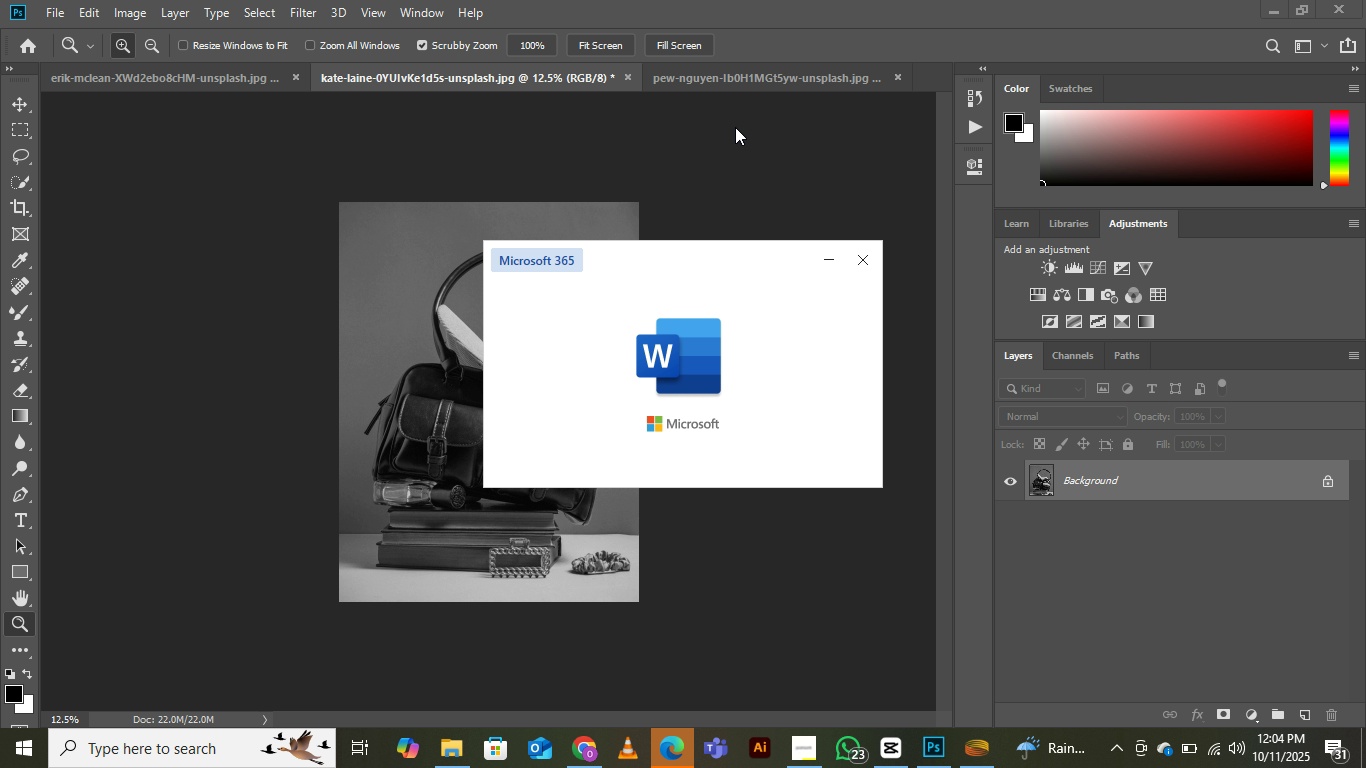 
left_click([770, 169])
 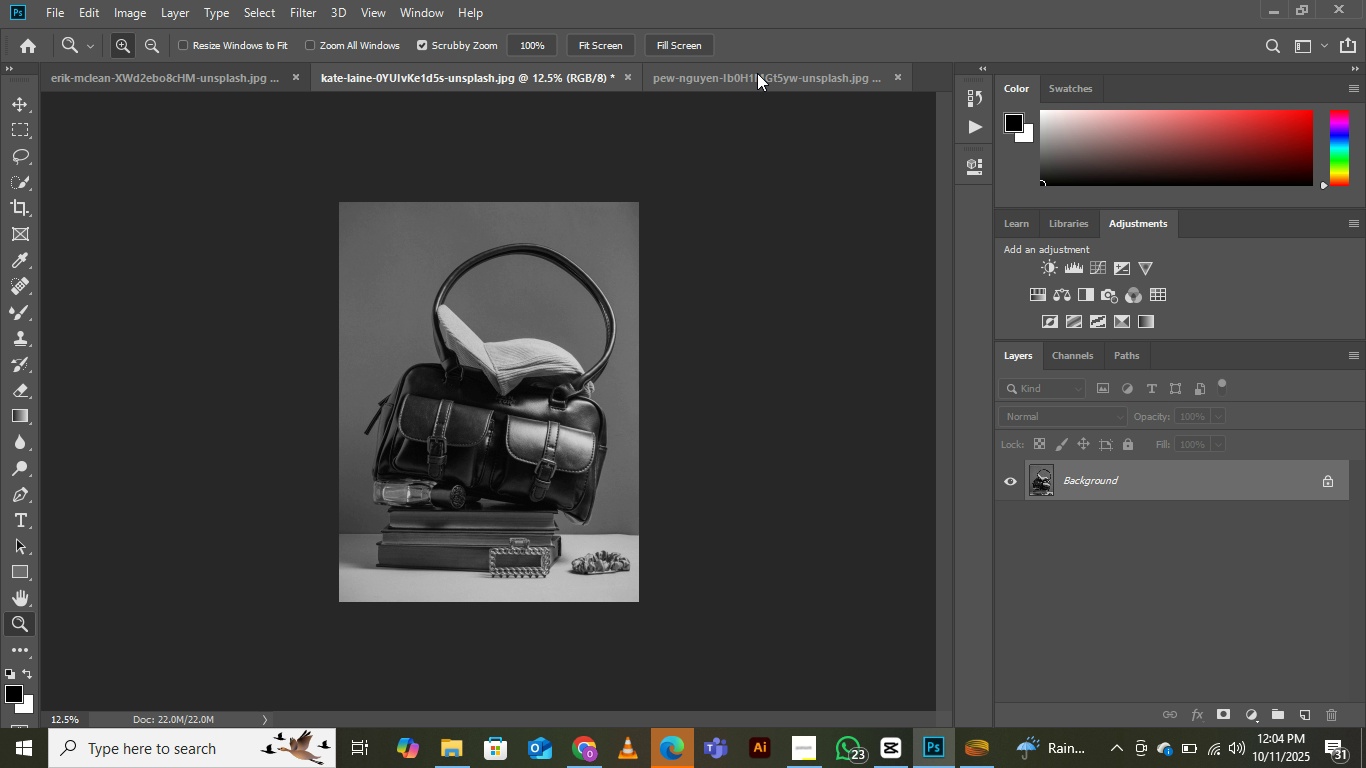 
left_click([757, 73])
 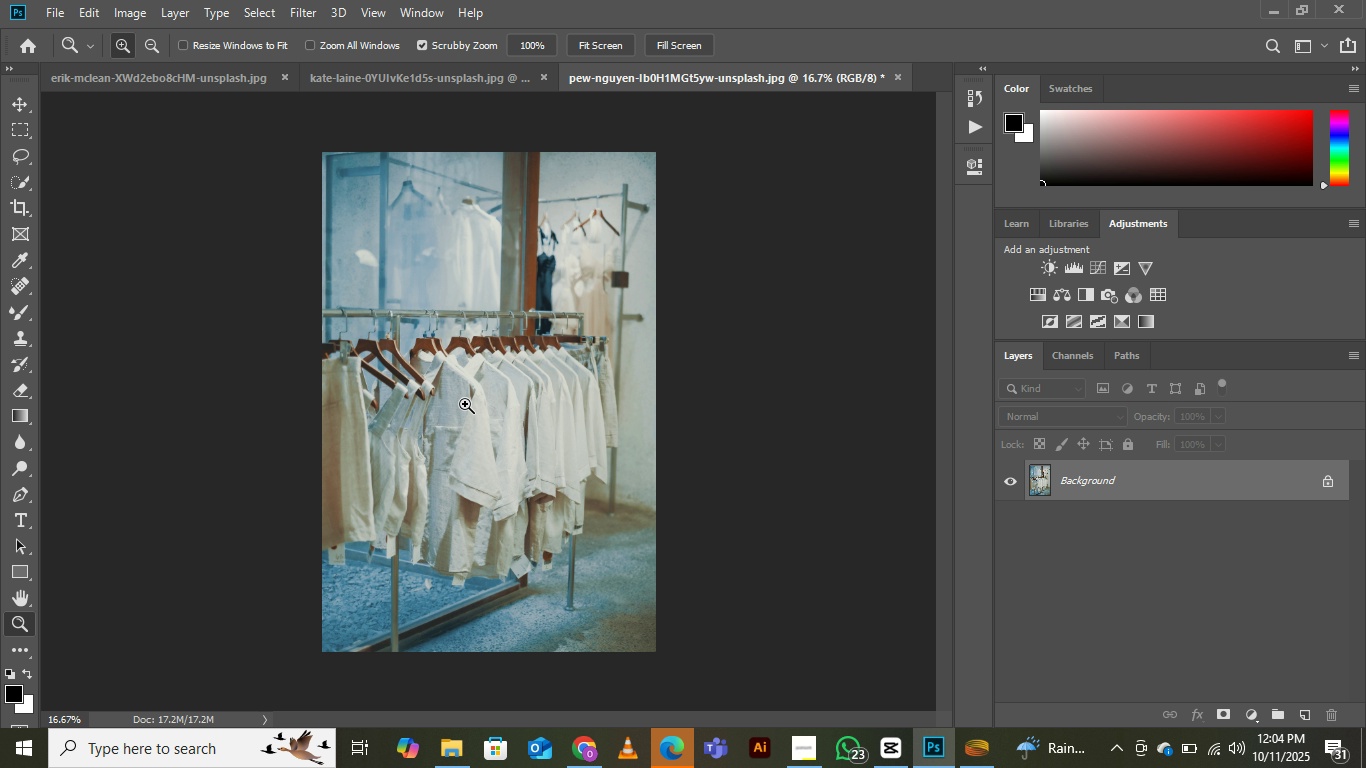 
left_click([466, 404])
 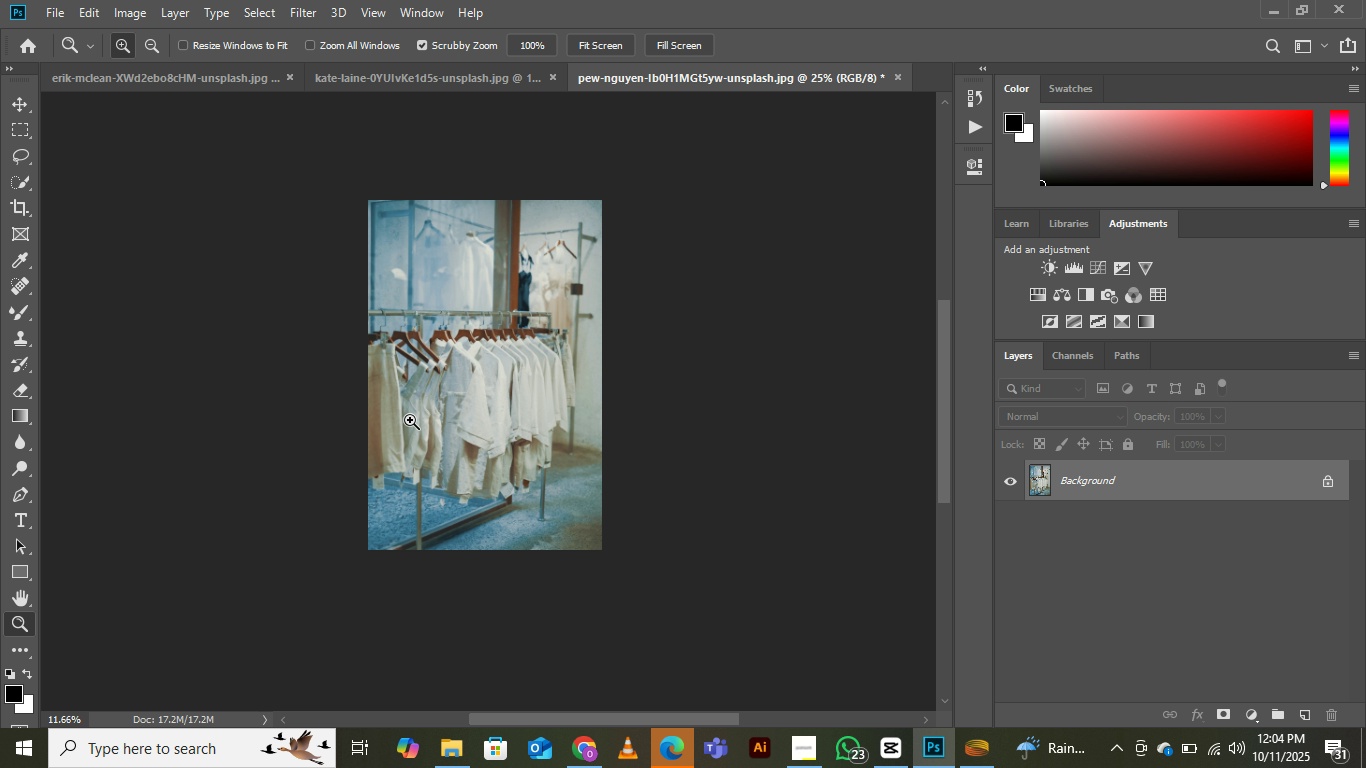 
left_click_drag(start_coordinate=[482, 352], to_coordinate=[419, 415])
 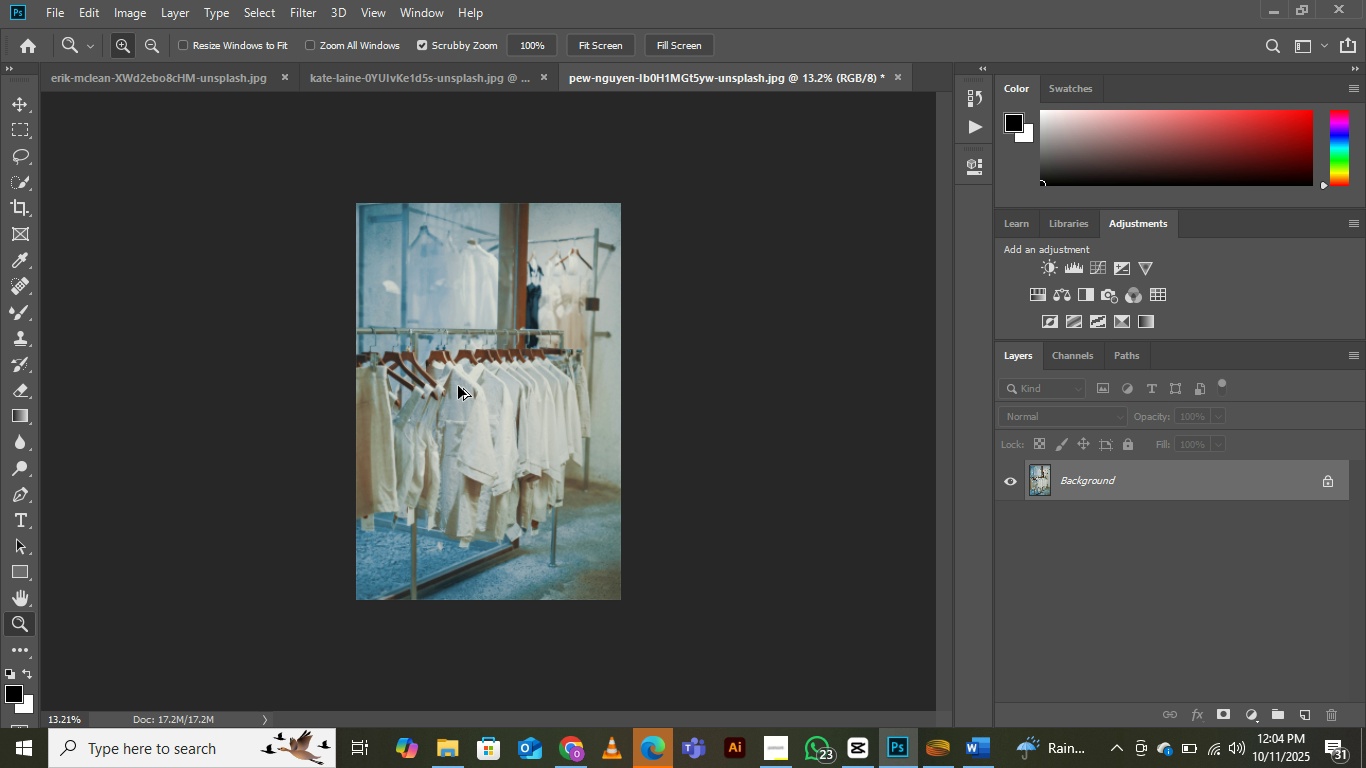 
key(Alt+Control+Shift+S)
 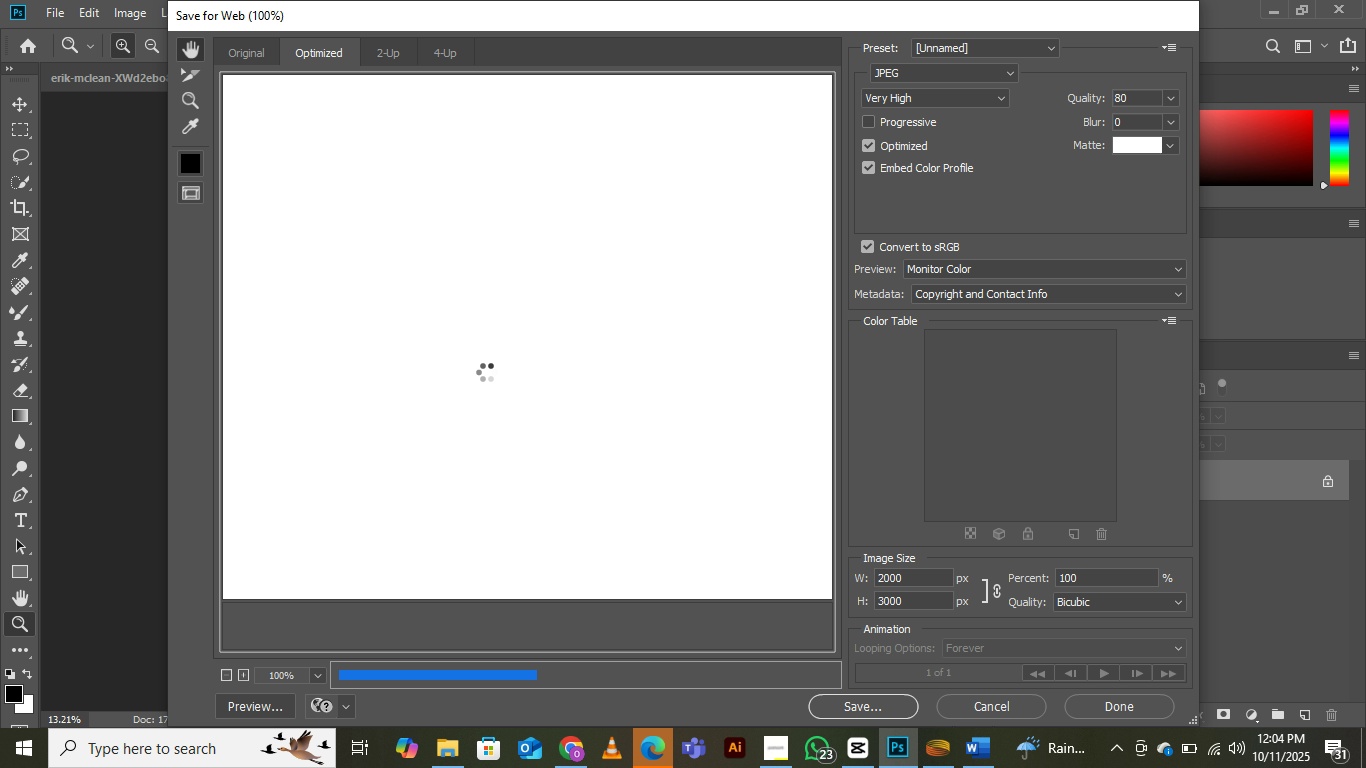 
left_click([528, 362])
 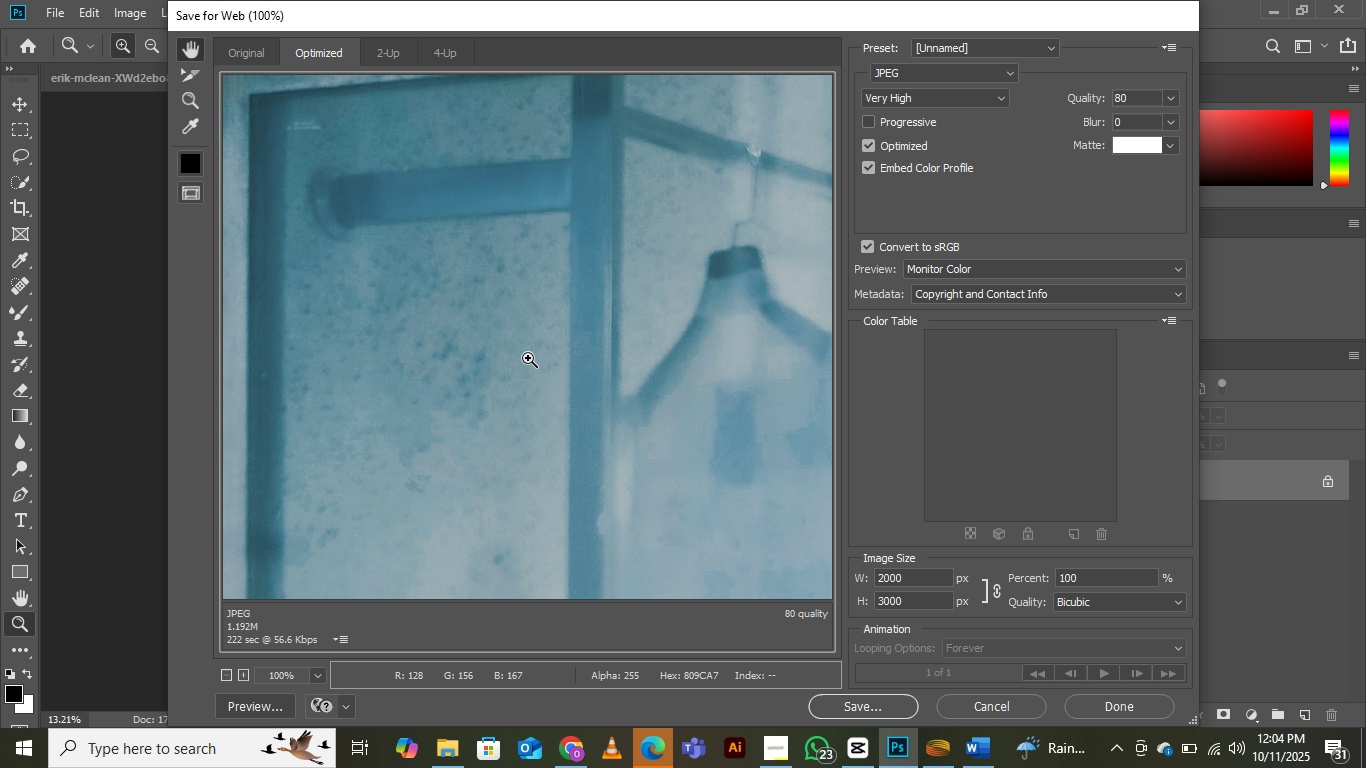 
key(Control+Minus)
 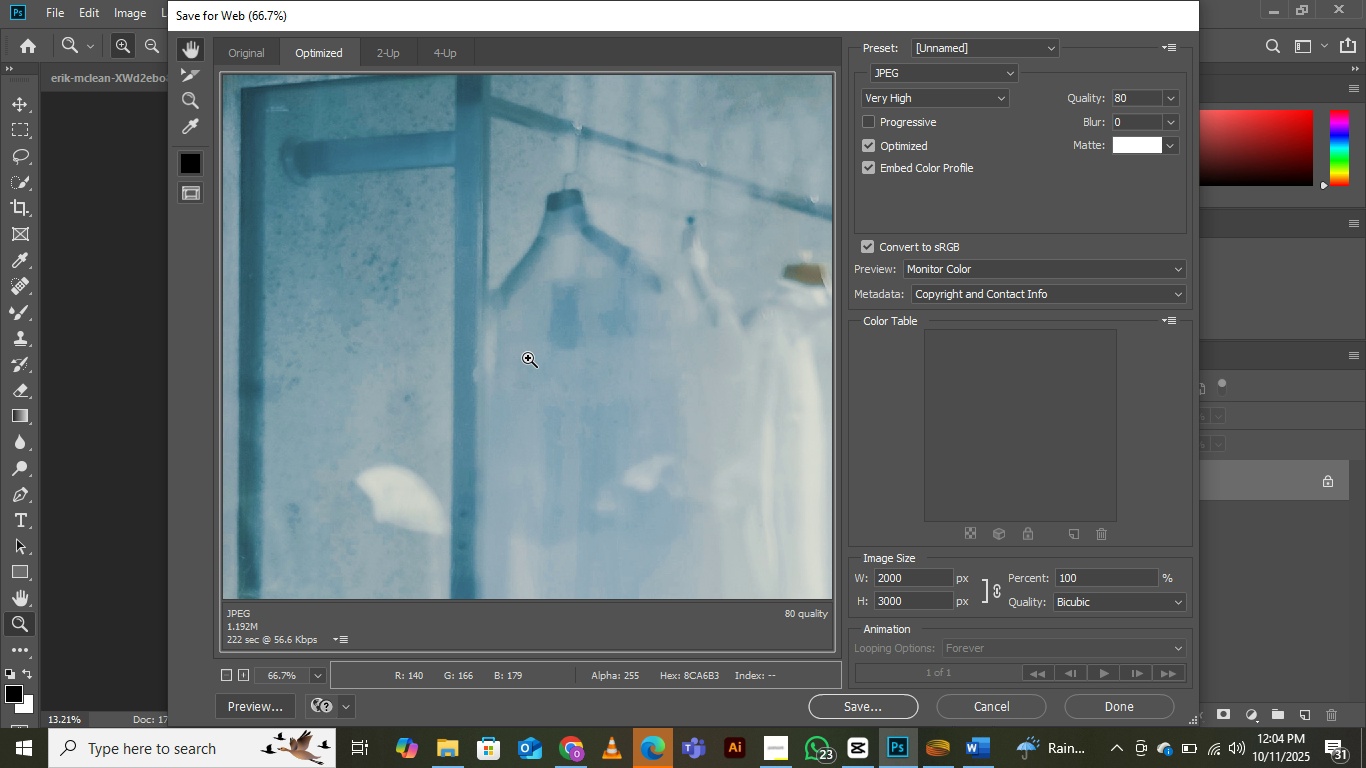 
key(Control+Minus)
 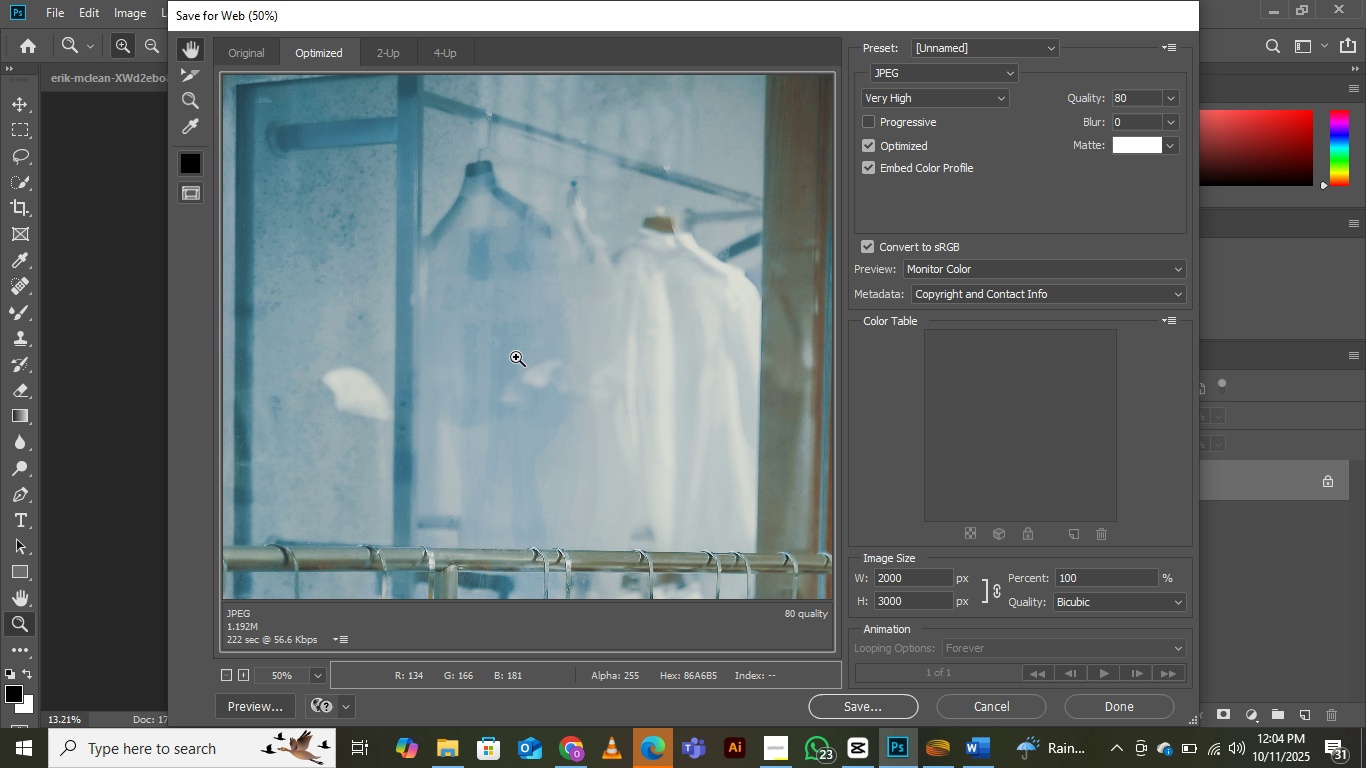 
key(Control+Minus)
 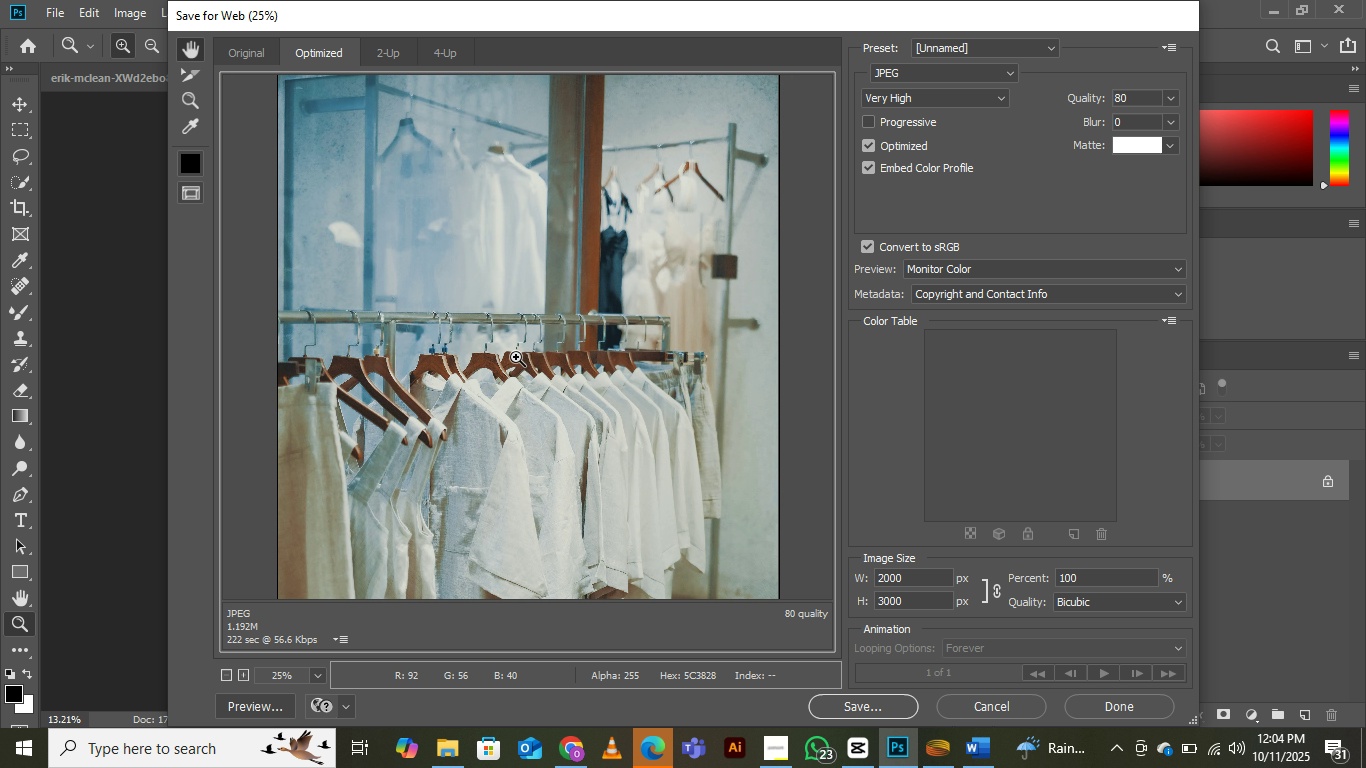 
key(Control+Minus)
 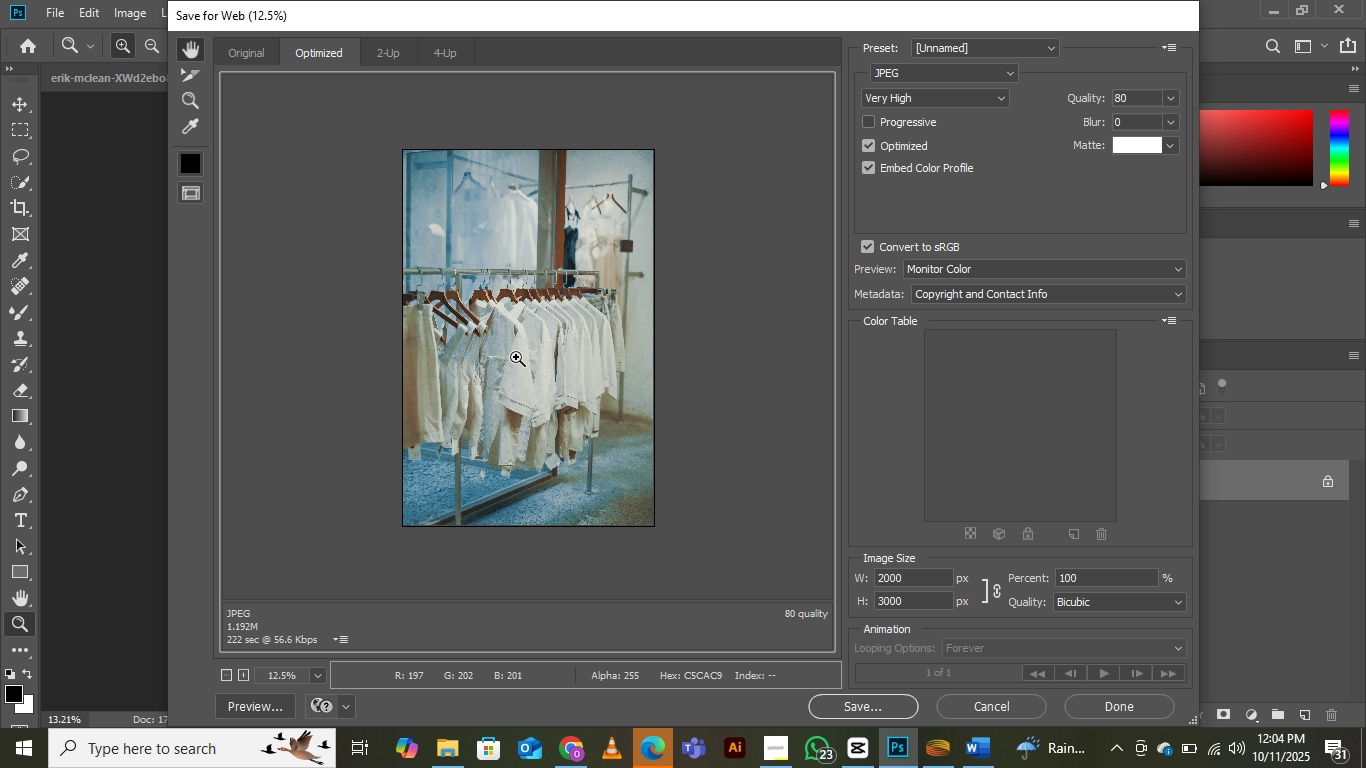 
key(Control+Equal)
 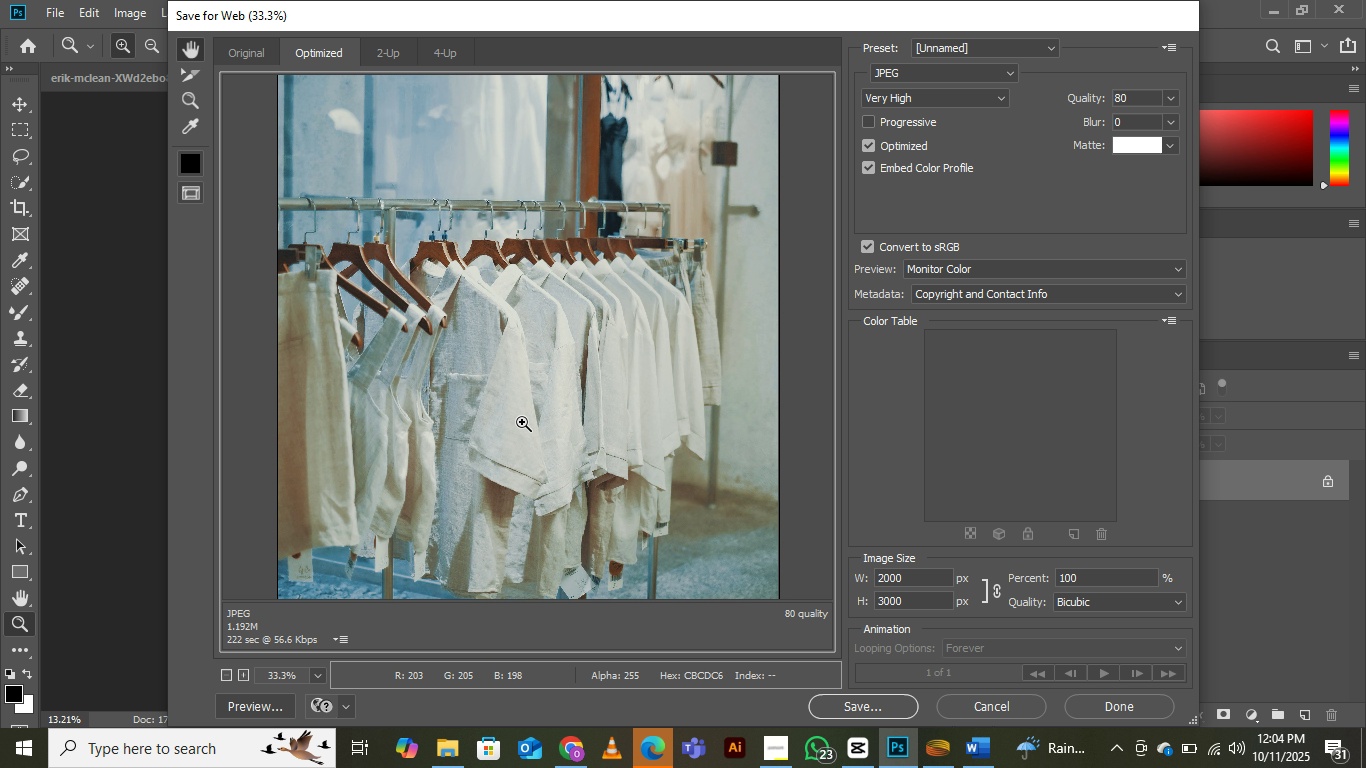 
key(Control+Equal)
 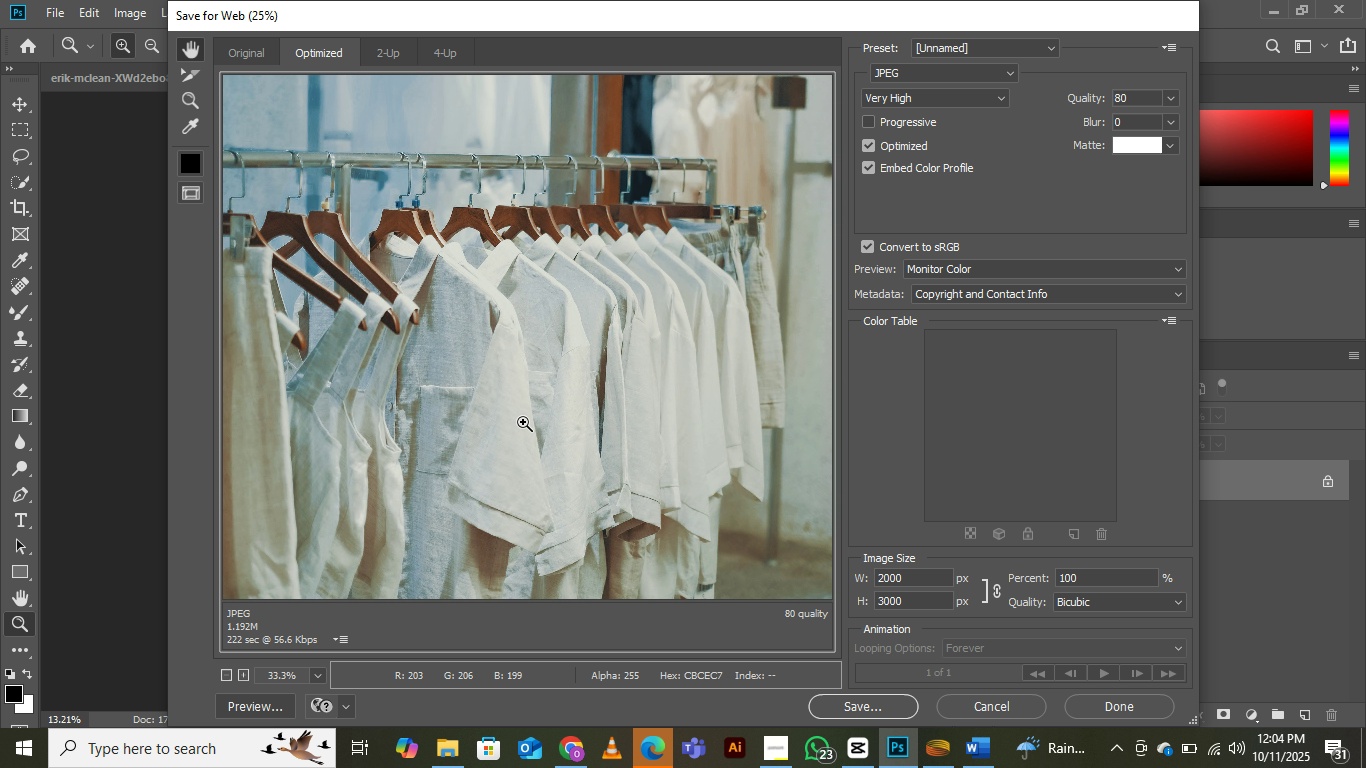 
key(Control+Minus)
 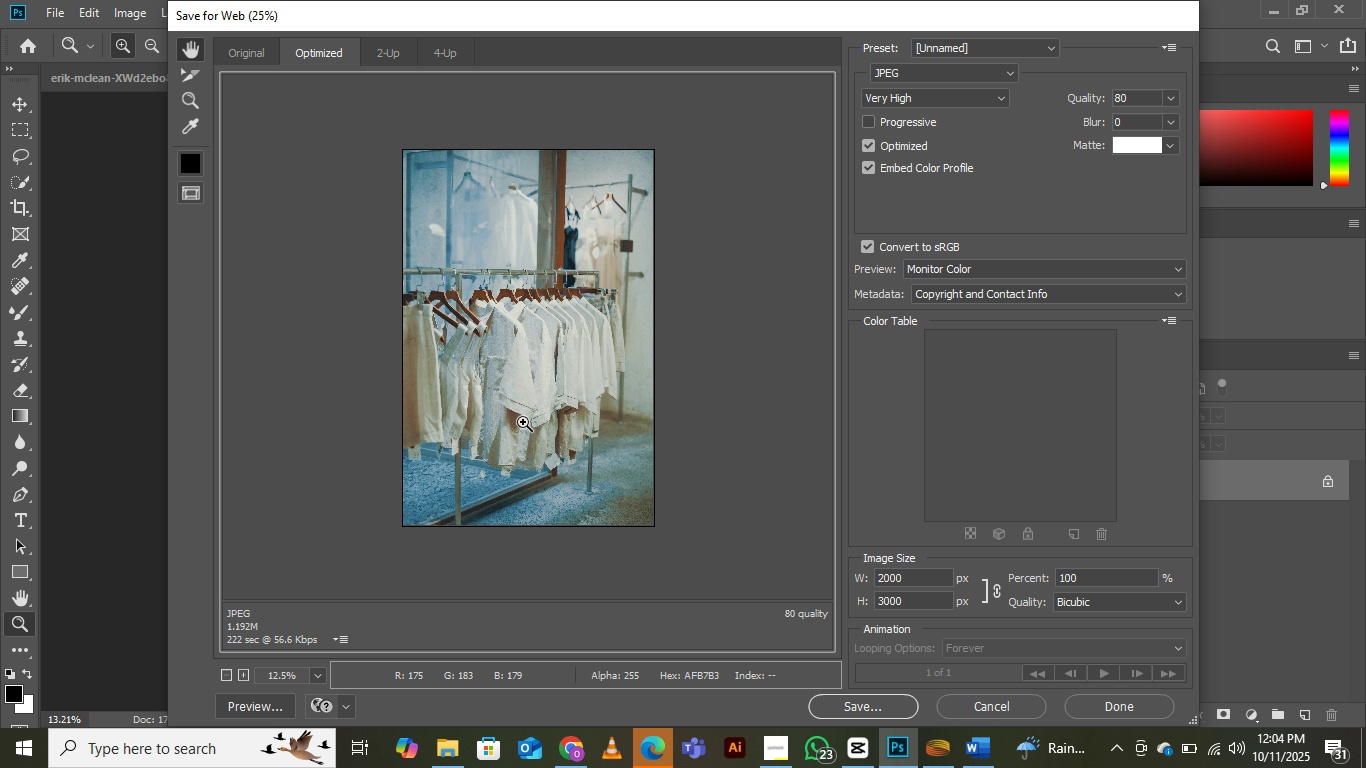 
key(Control+Minus)
 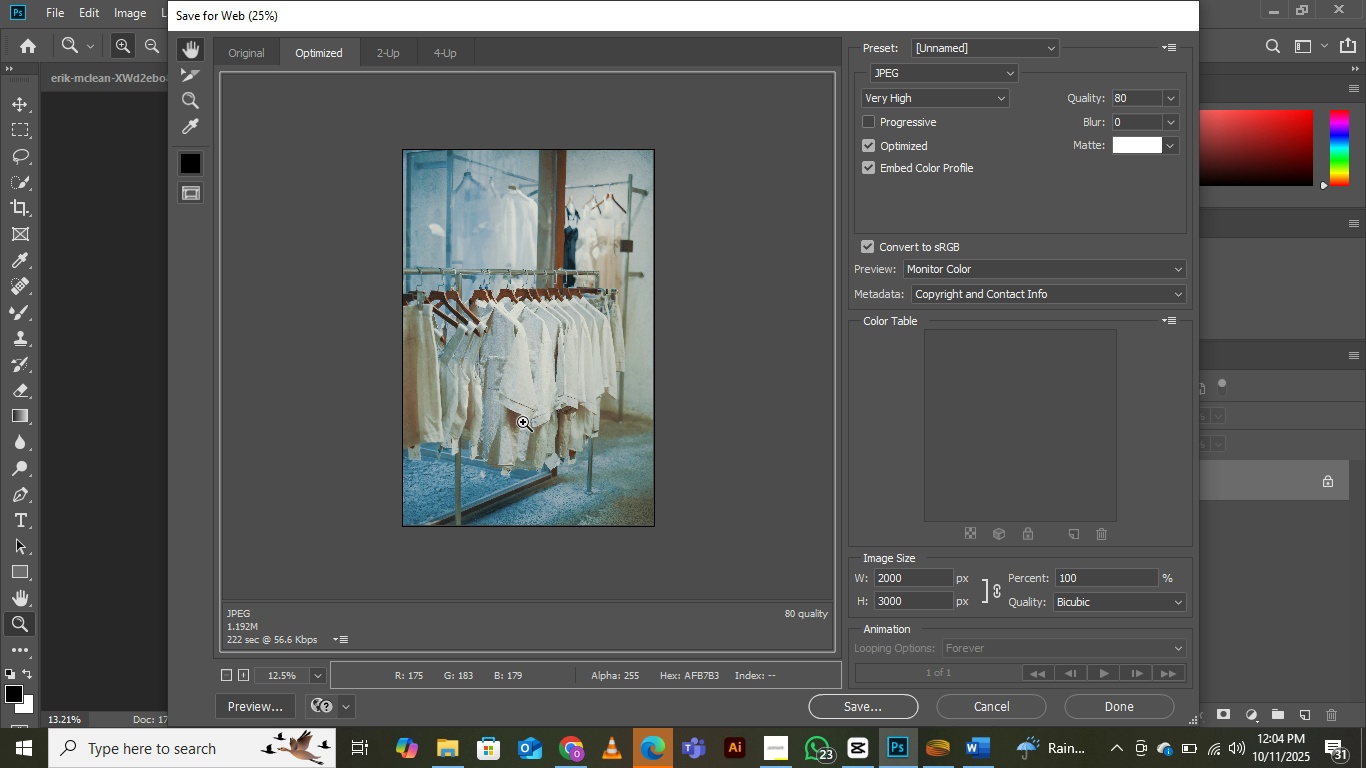 
key(Control+Equal)
 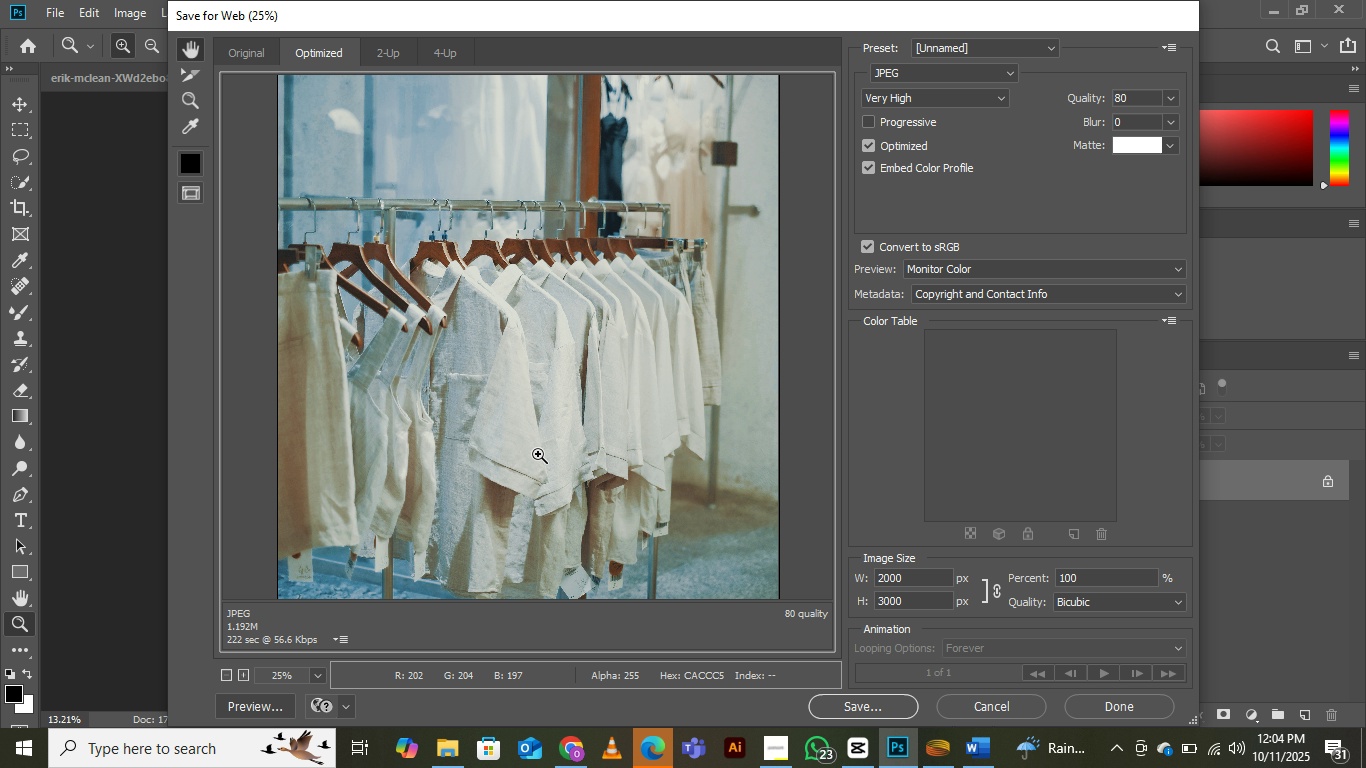 
key(Control+Minus)
 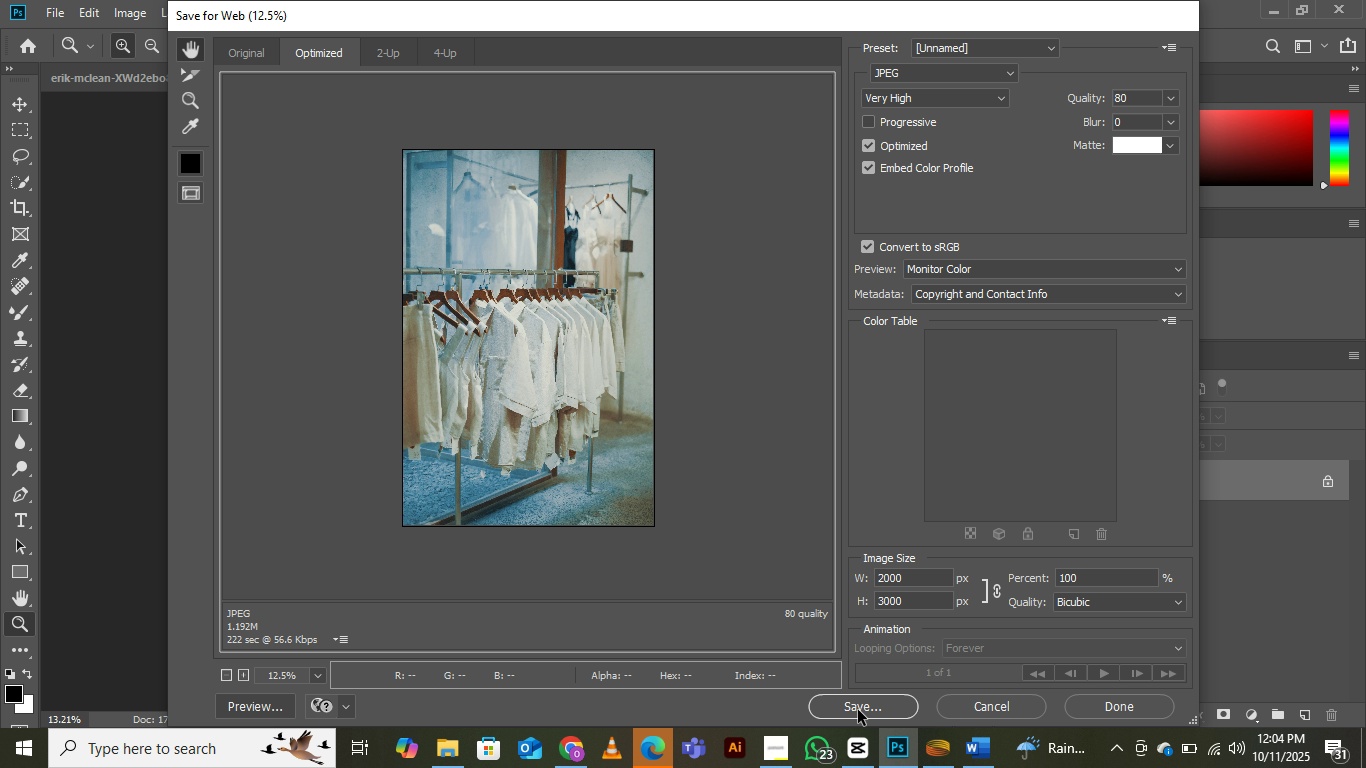 
left_click([858, 710])
 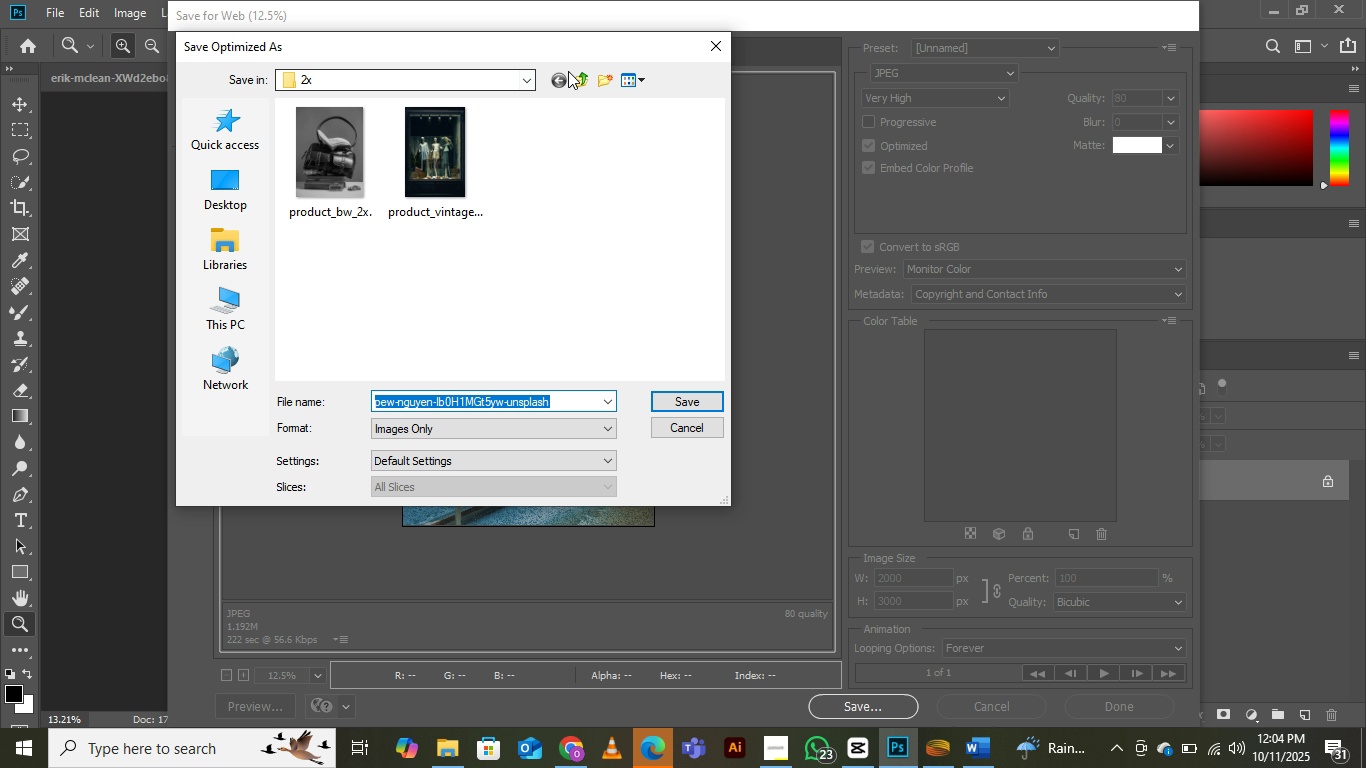 
left_click([581, 76])
 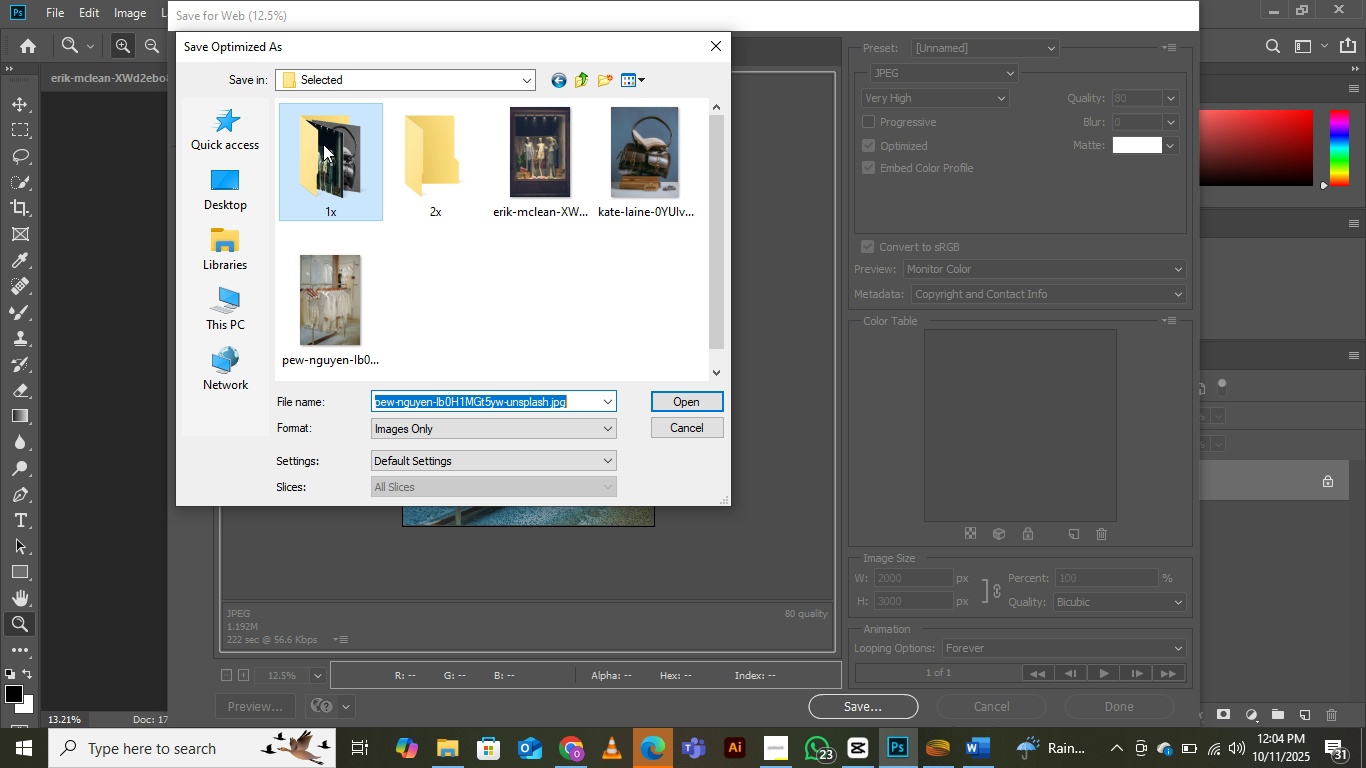 
double_click([323, 144])
 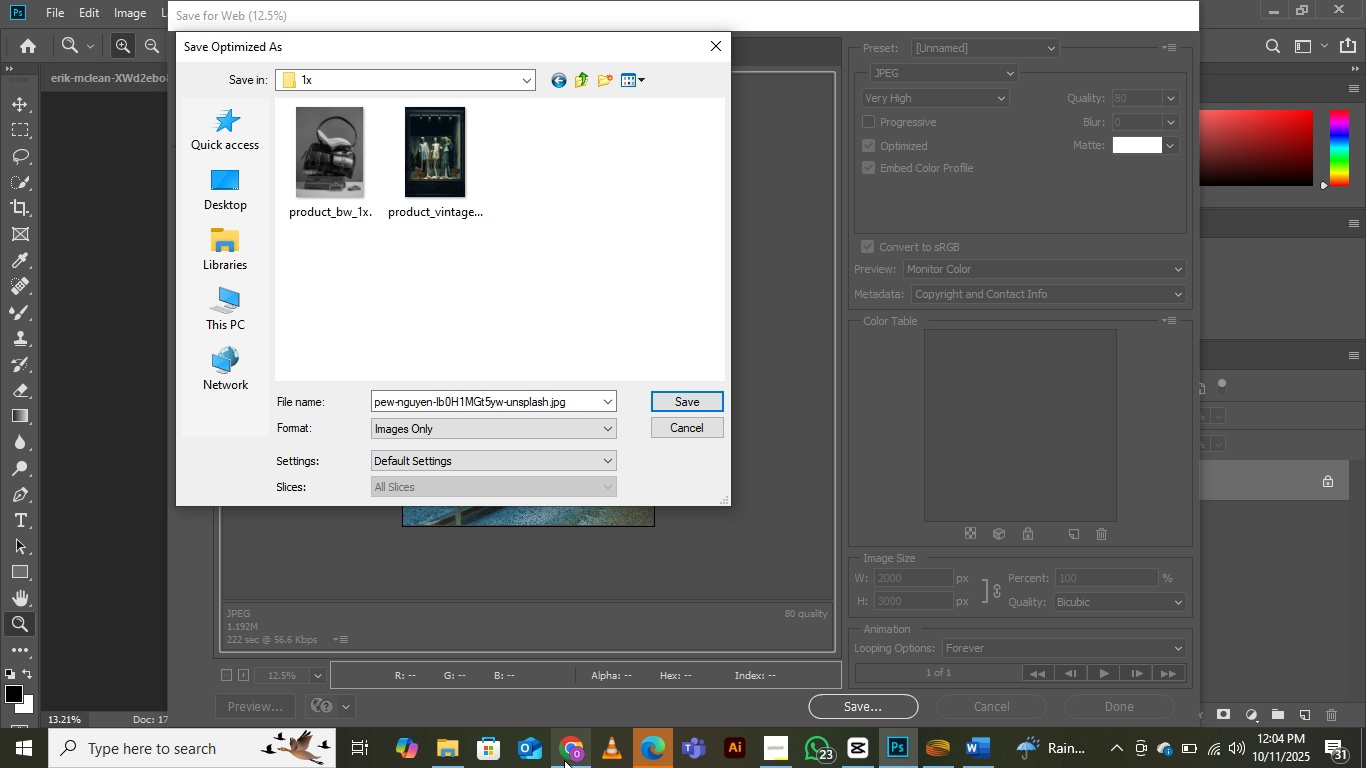 
left_click([564, 760])
 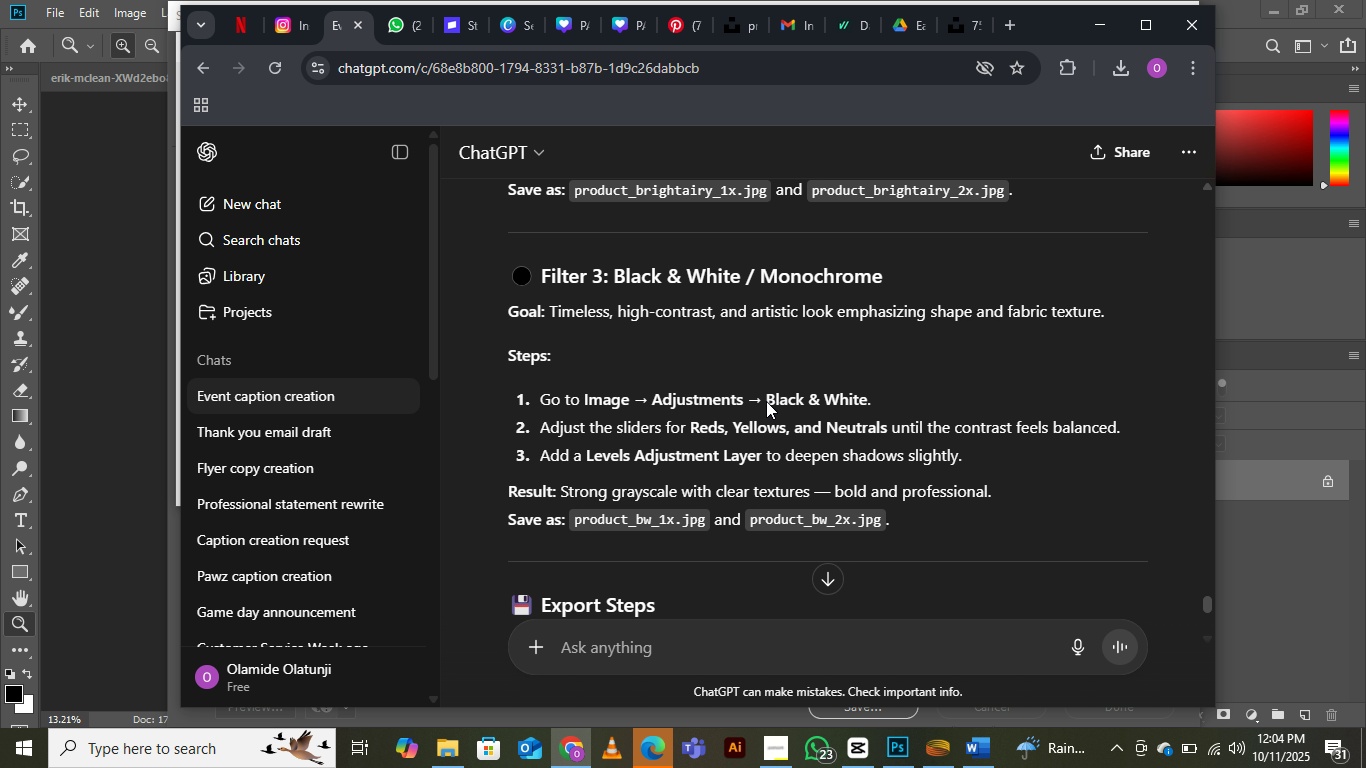 
scroll: coordinate [766, 401], scroll_direction: up, amount: 3.0
 